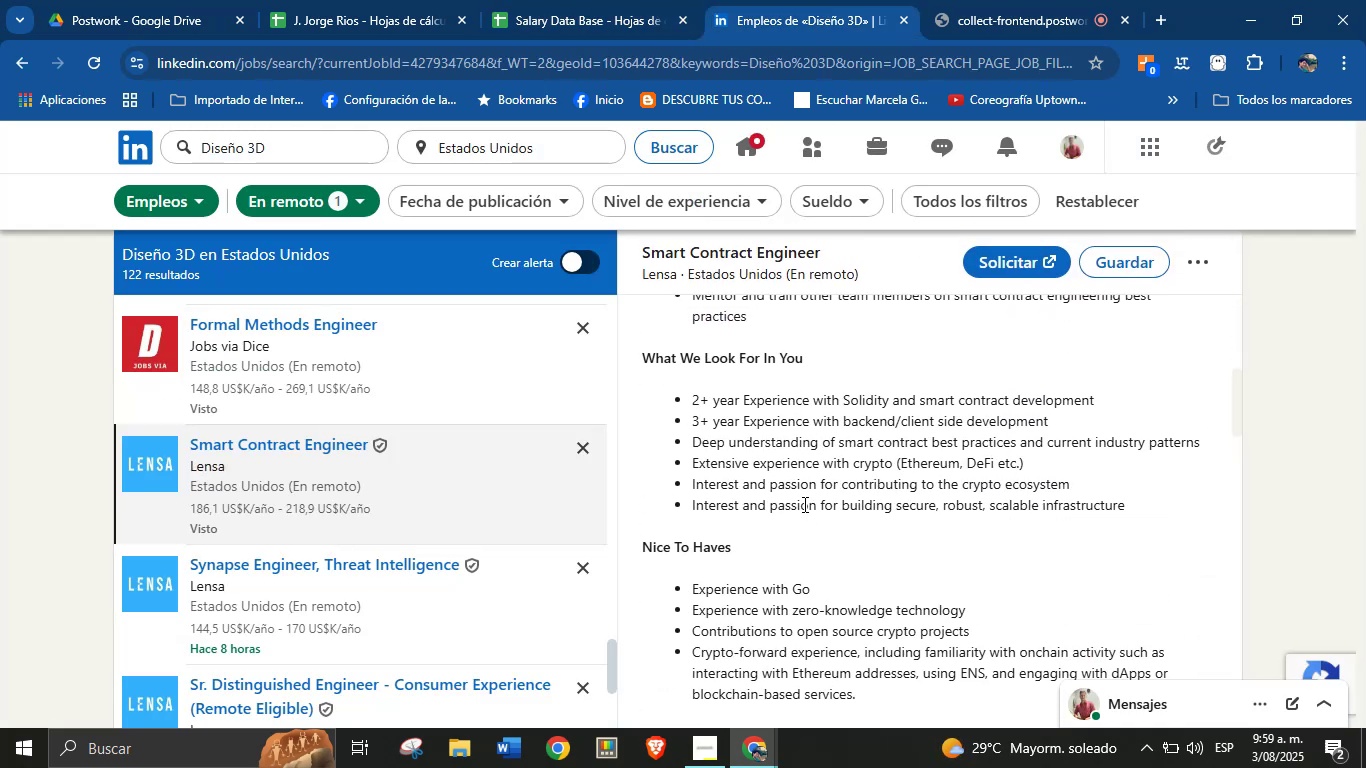 
scroll: coordinate [816, 555], scroll_direction: down, amount: 21.0
 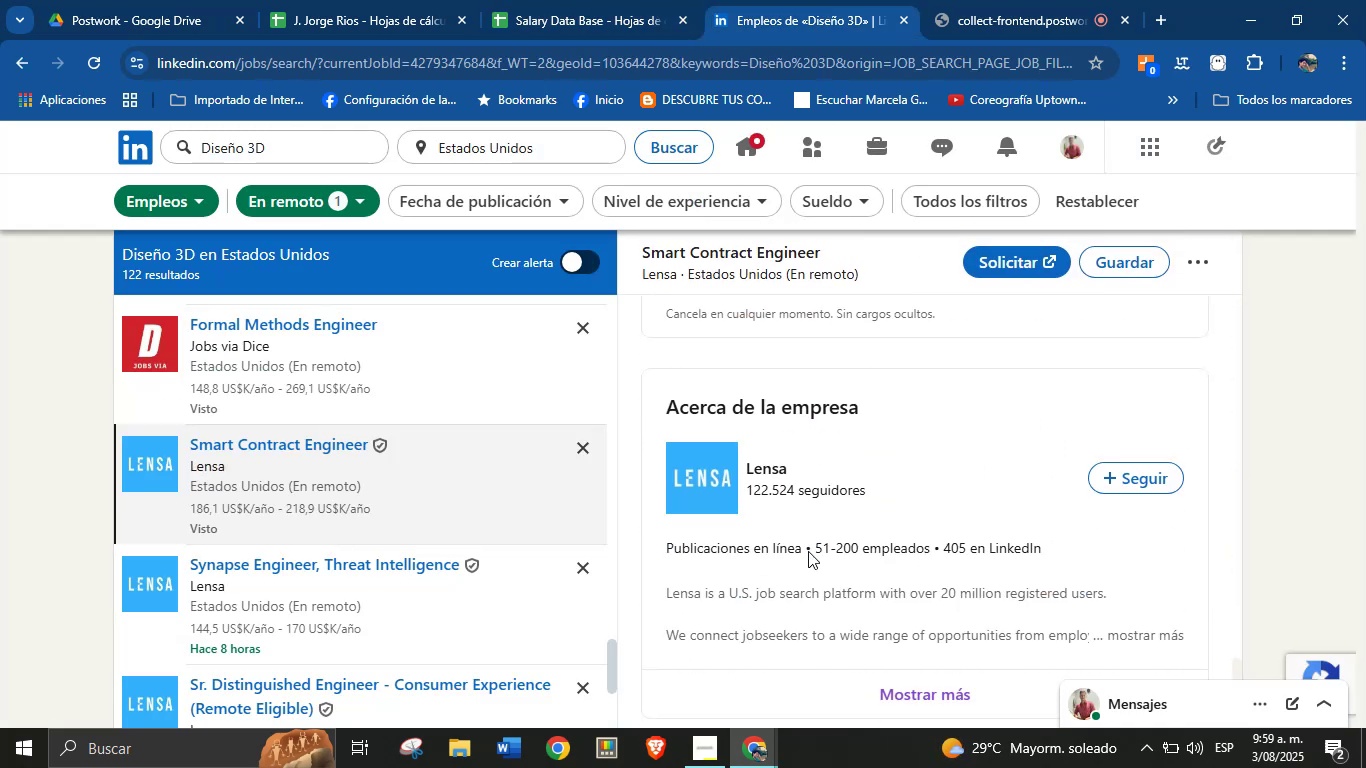 
left_click_drag(start_coordinate=[802, 551], to_coordinate=[665, 545])
 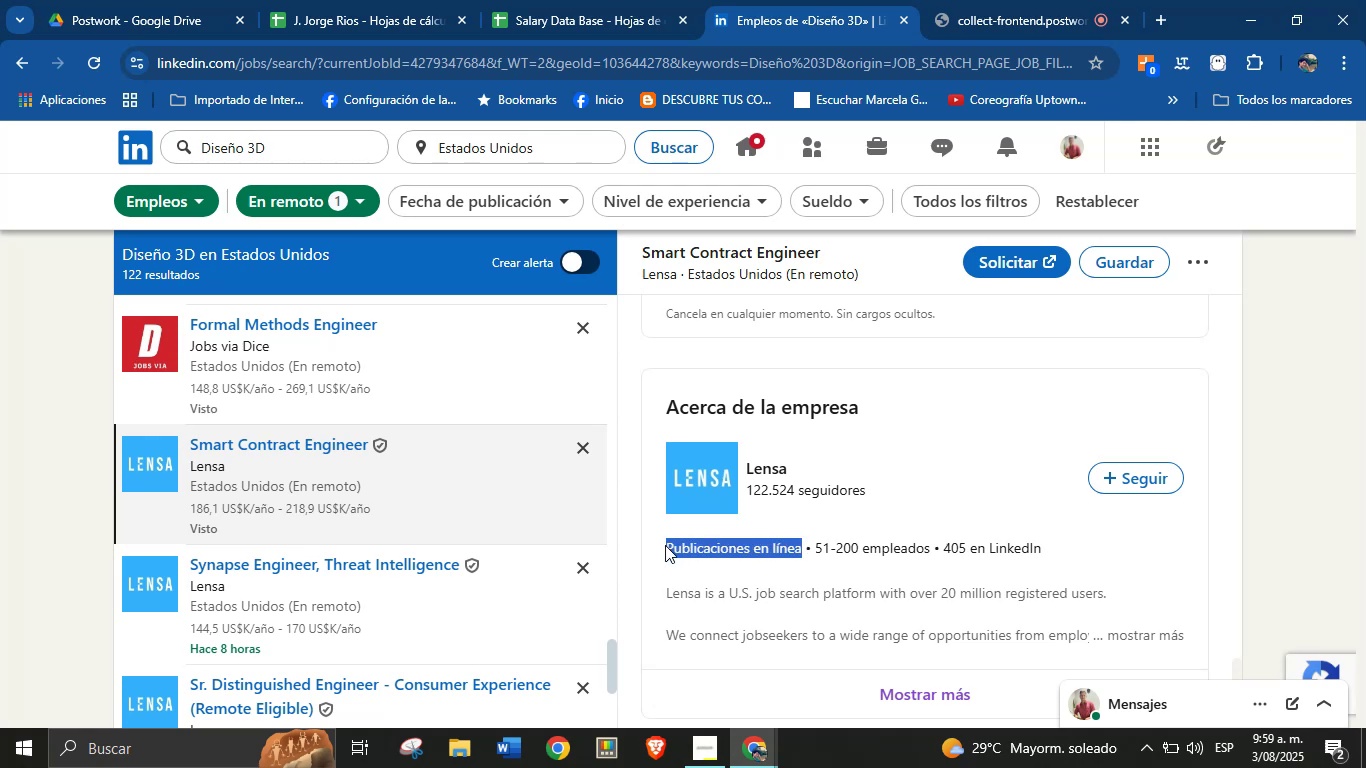 
key(Alt+AltLeft)
 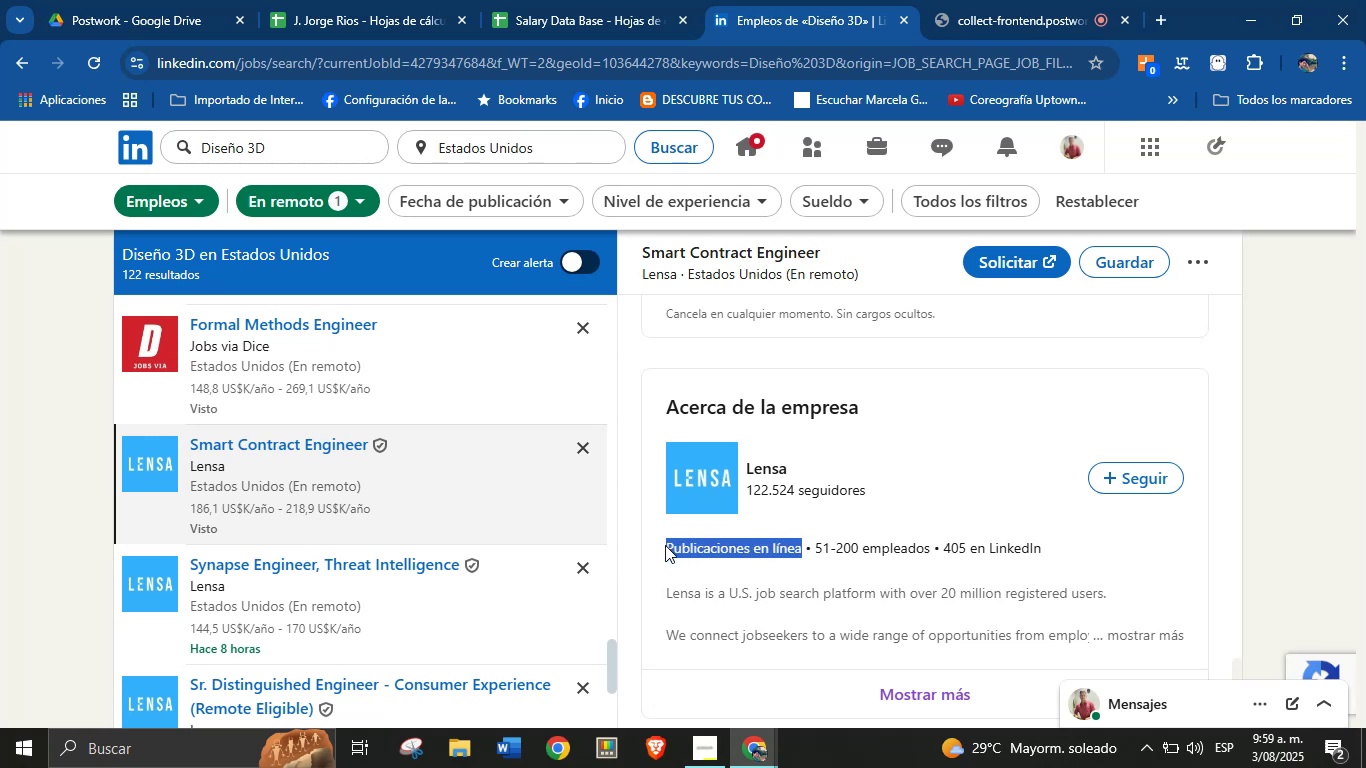 
key(Alt+Control+ControlLeft)
 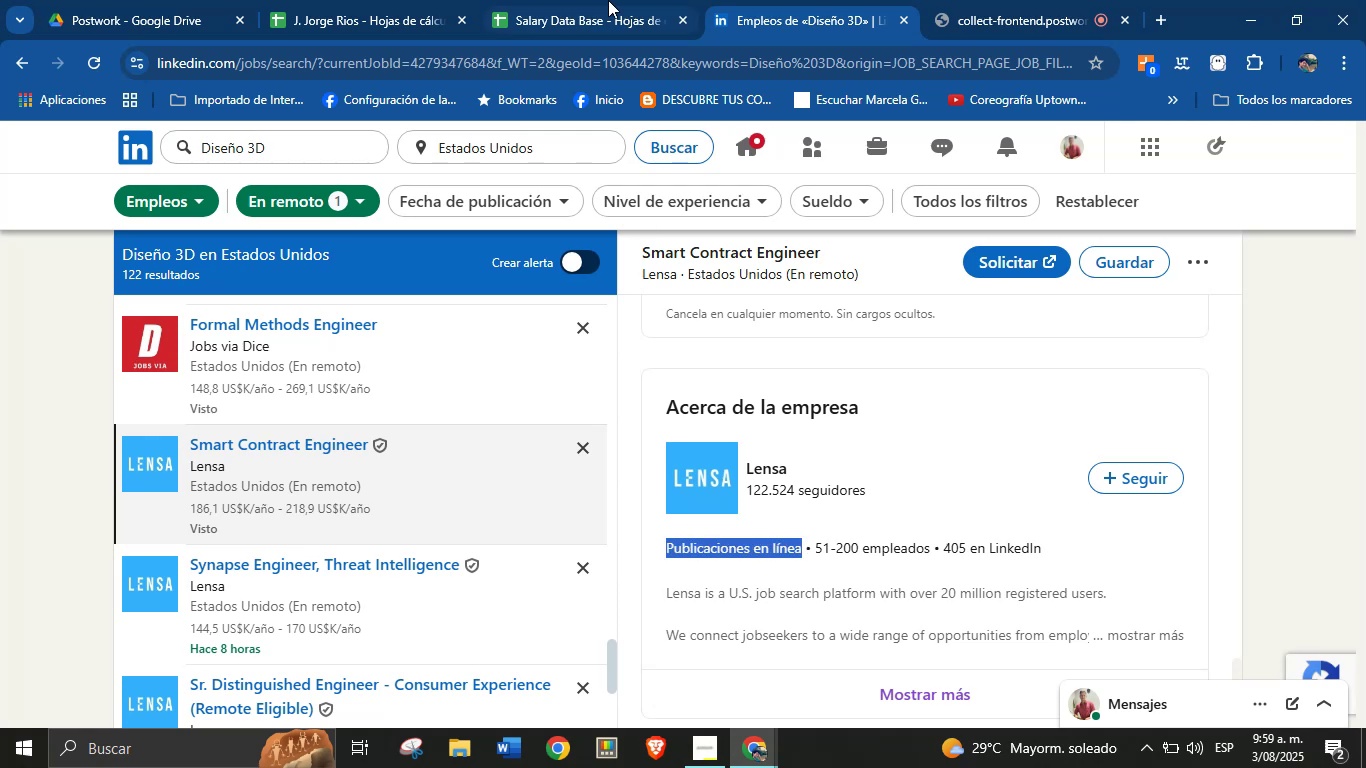 
key(Alt+Control+C)
 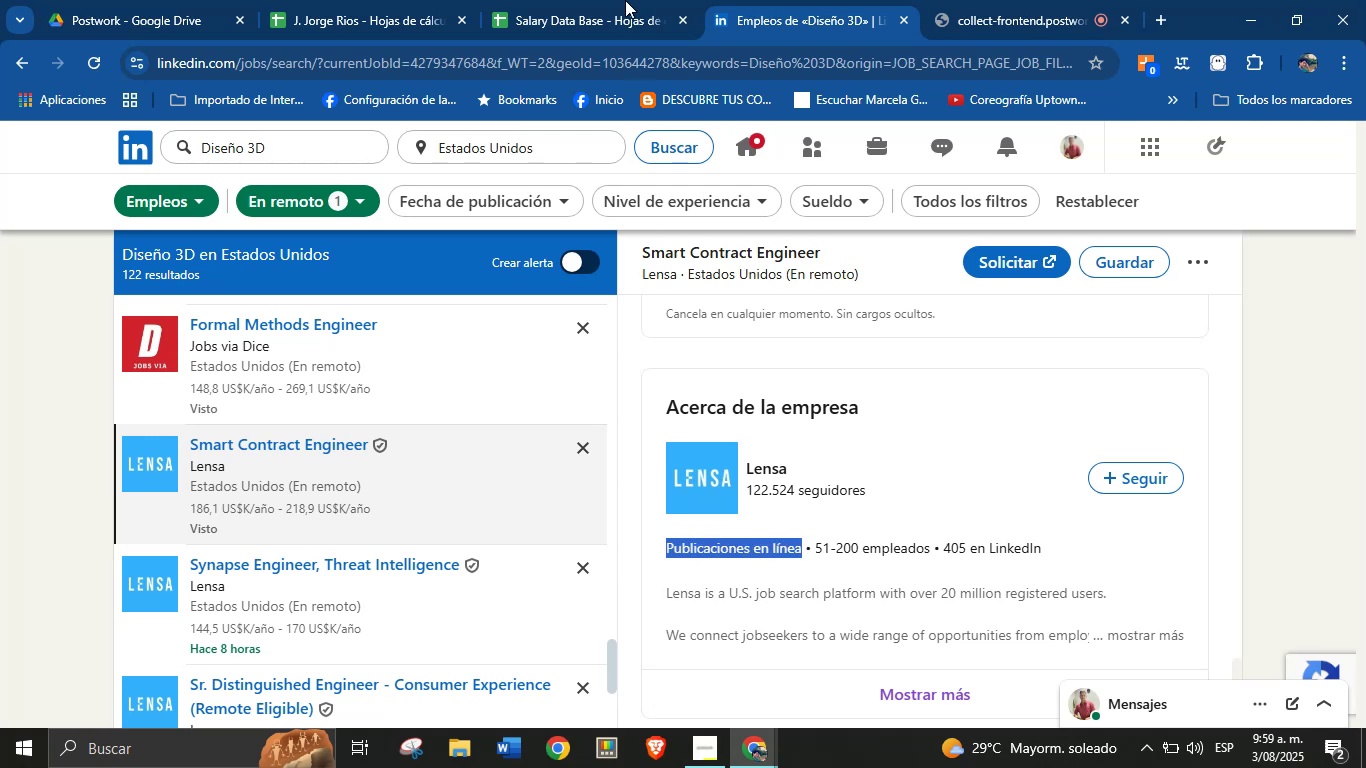 
left_click([606, 0])
 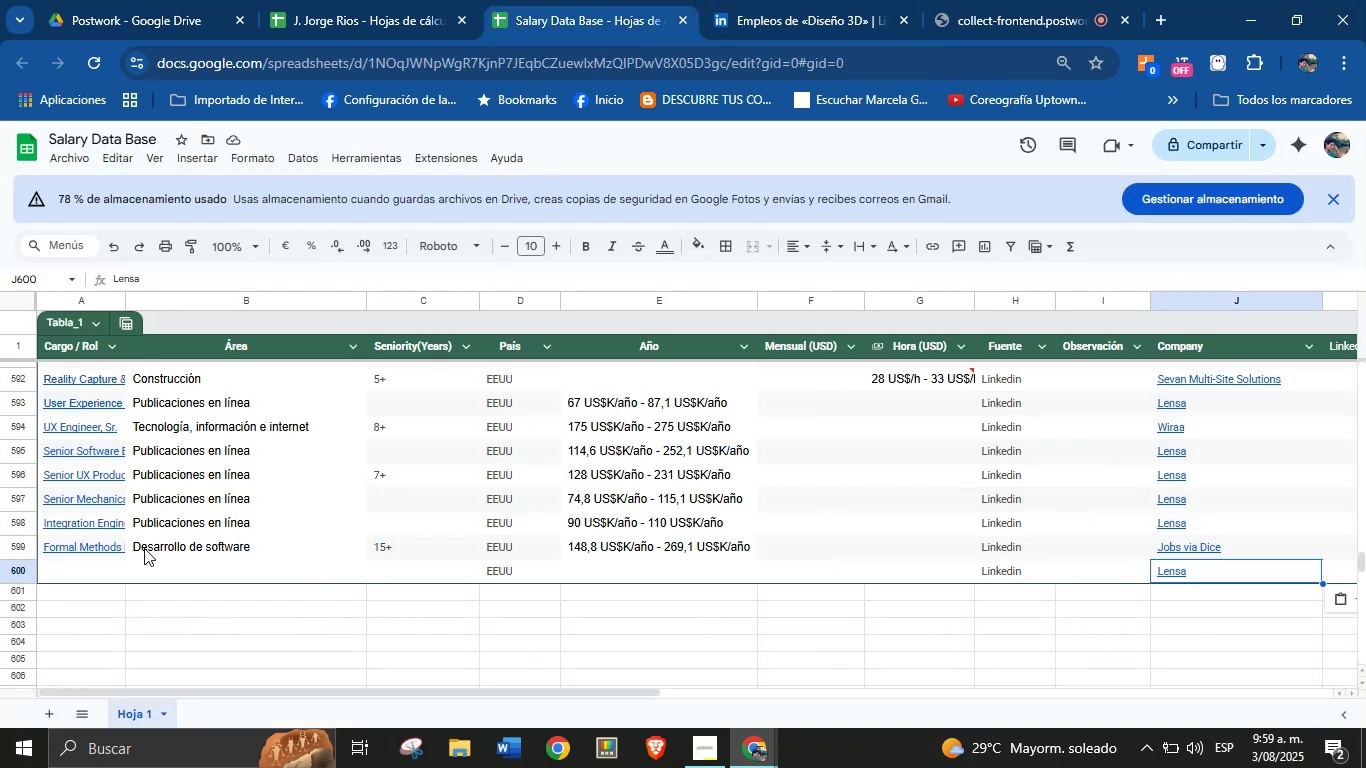 
left_click([109, 568])
 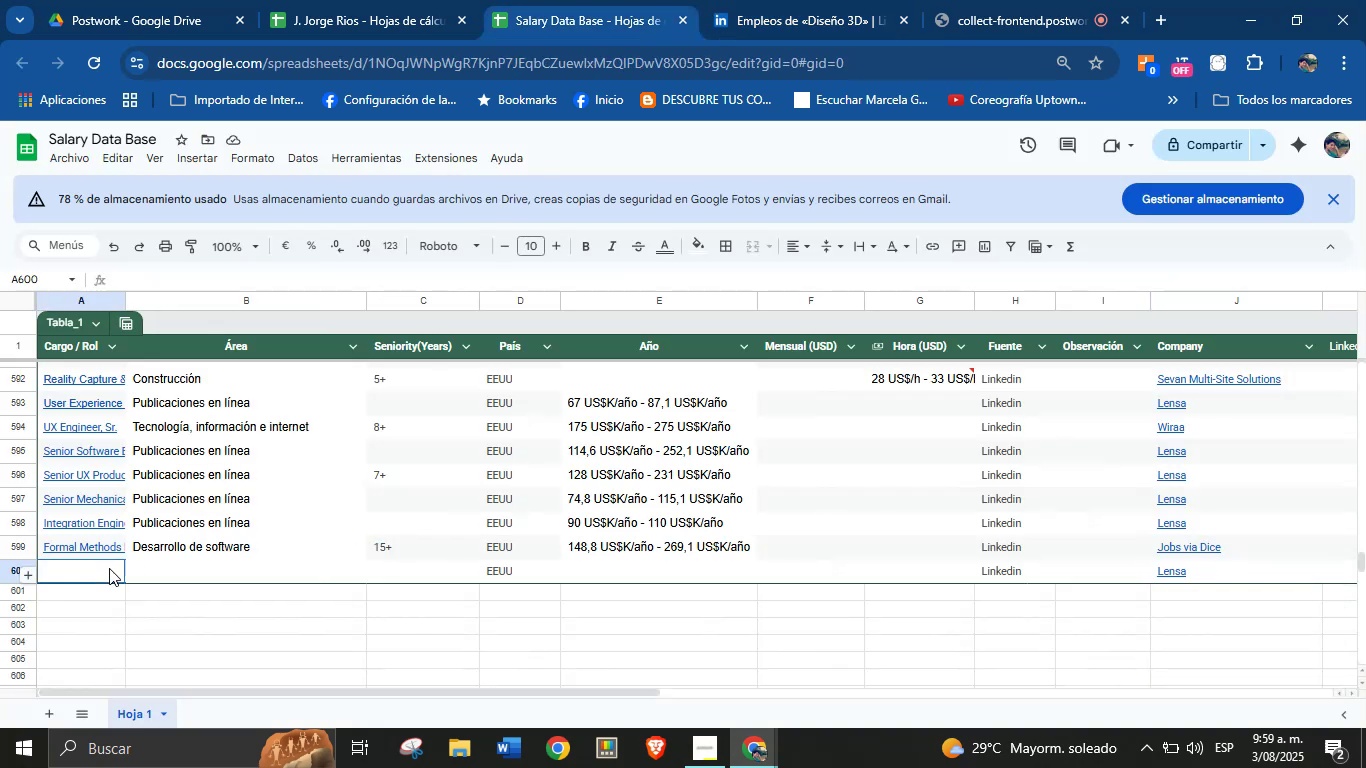 
key(Meta+MetaLeft)
 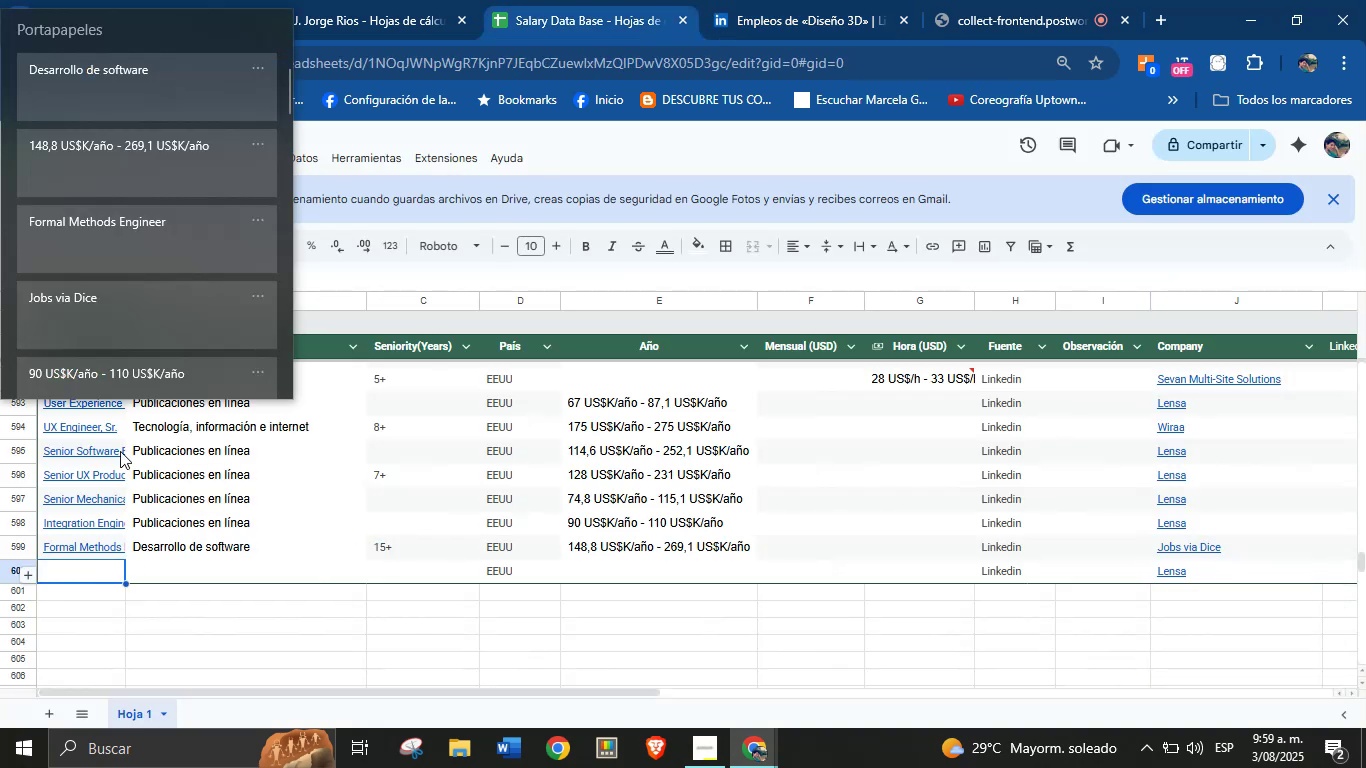 
key(Meta+MetaLeft)
 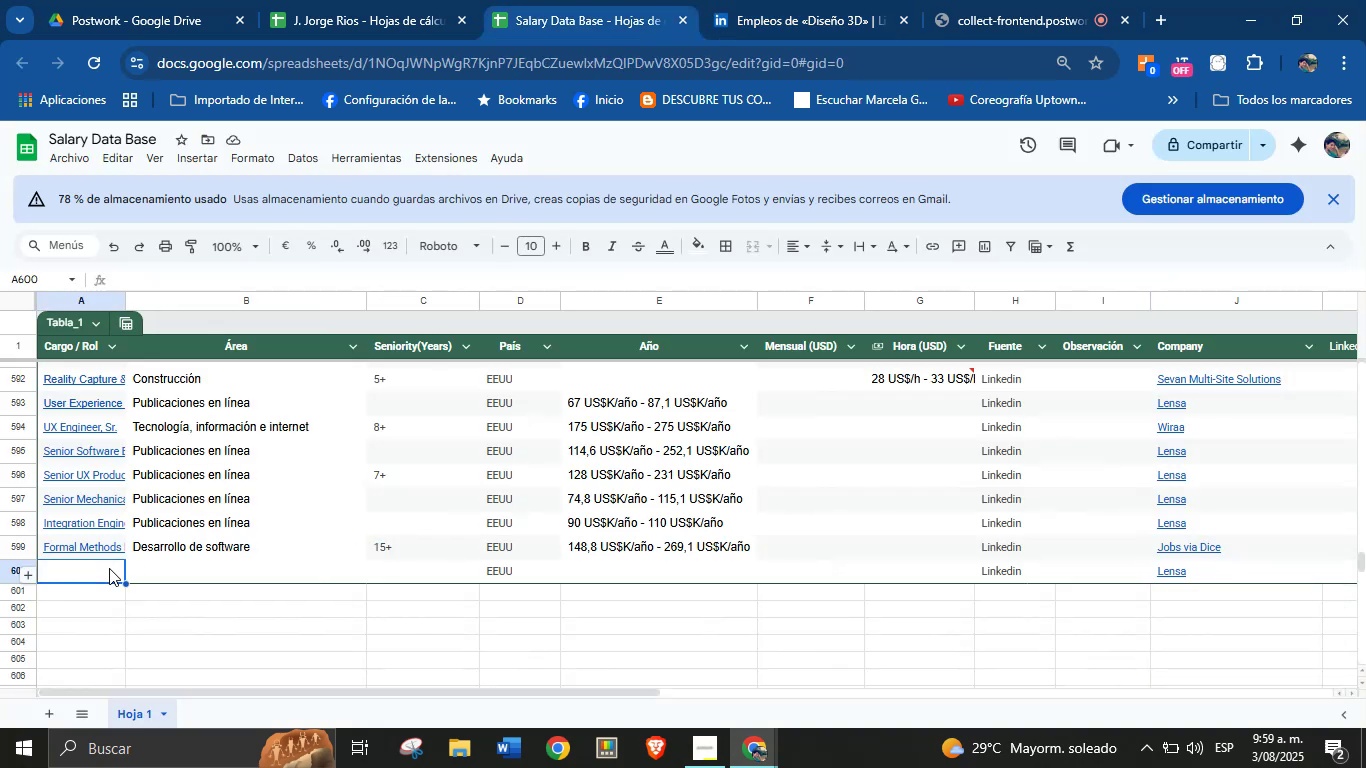 
key(Meta+V)
 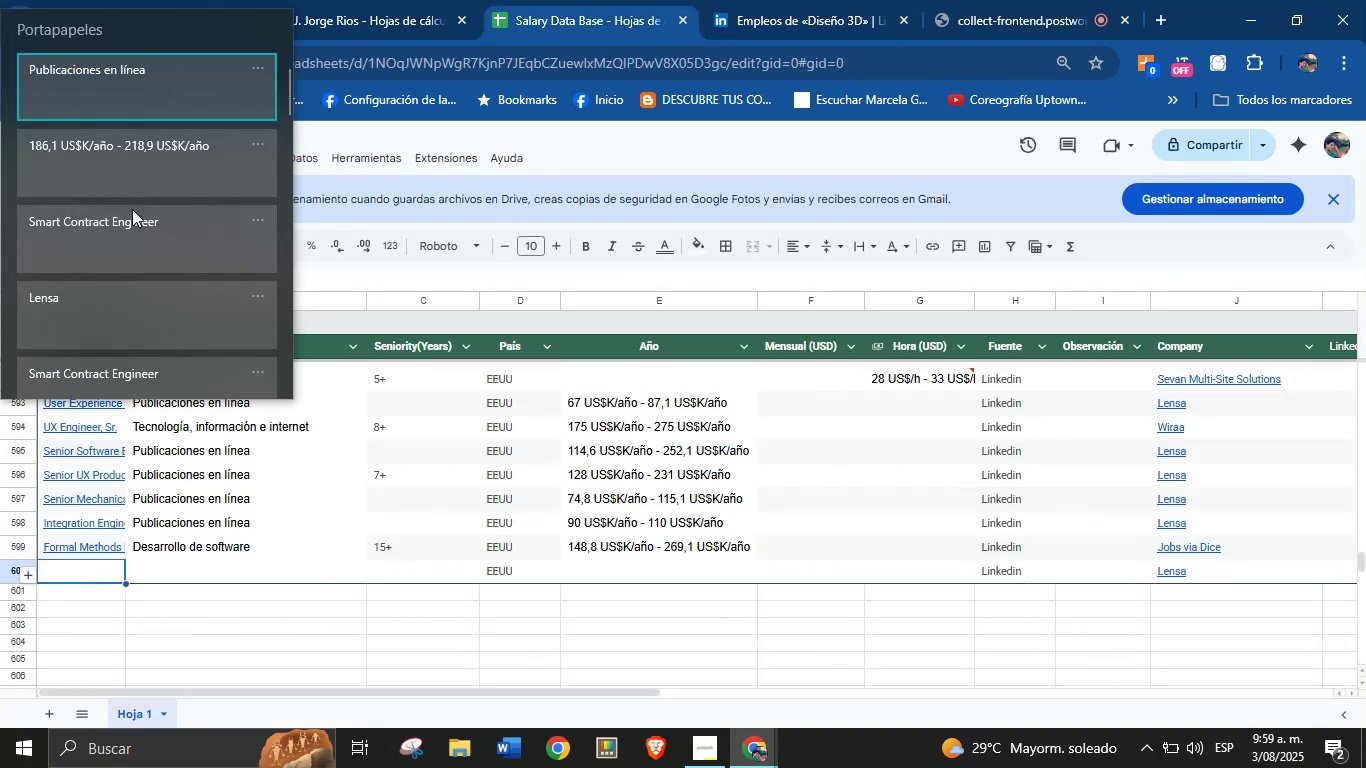 
left_click([131, 240])
 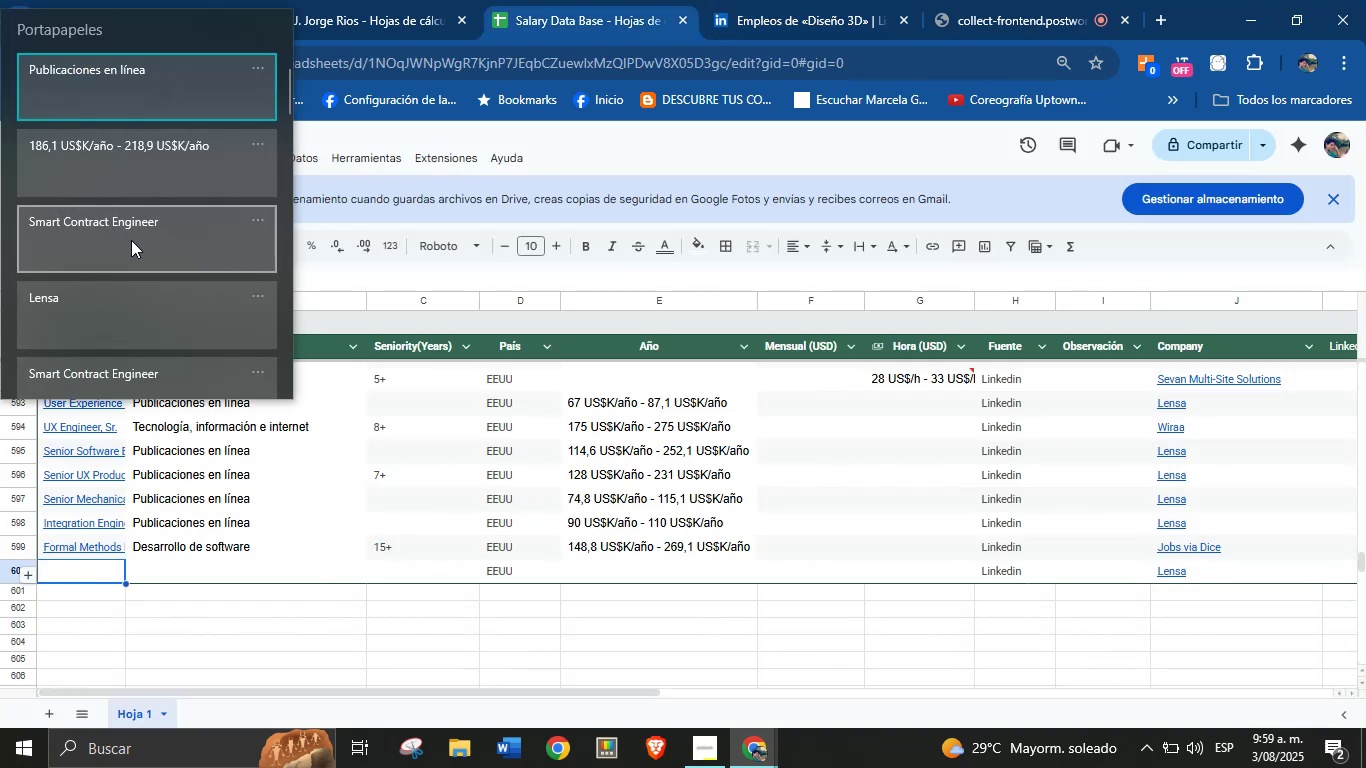 
key(Control+ControlLeft)
 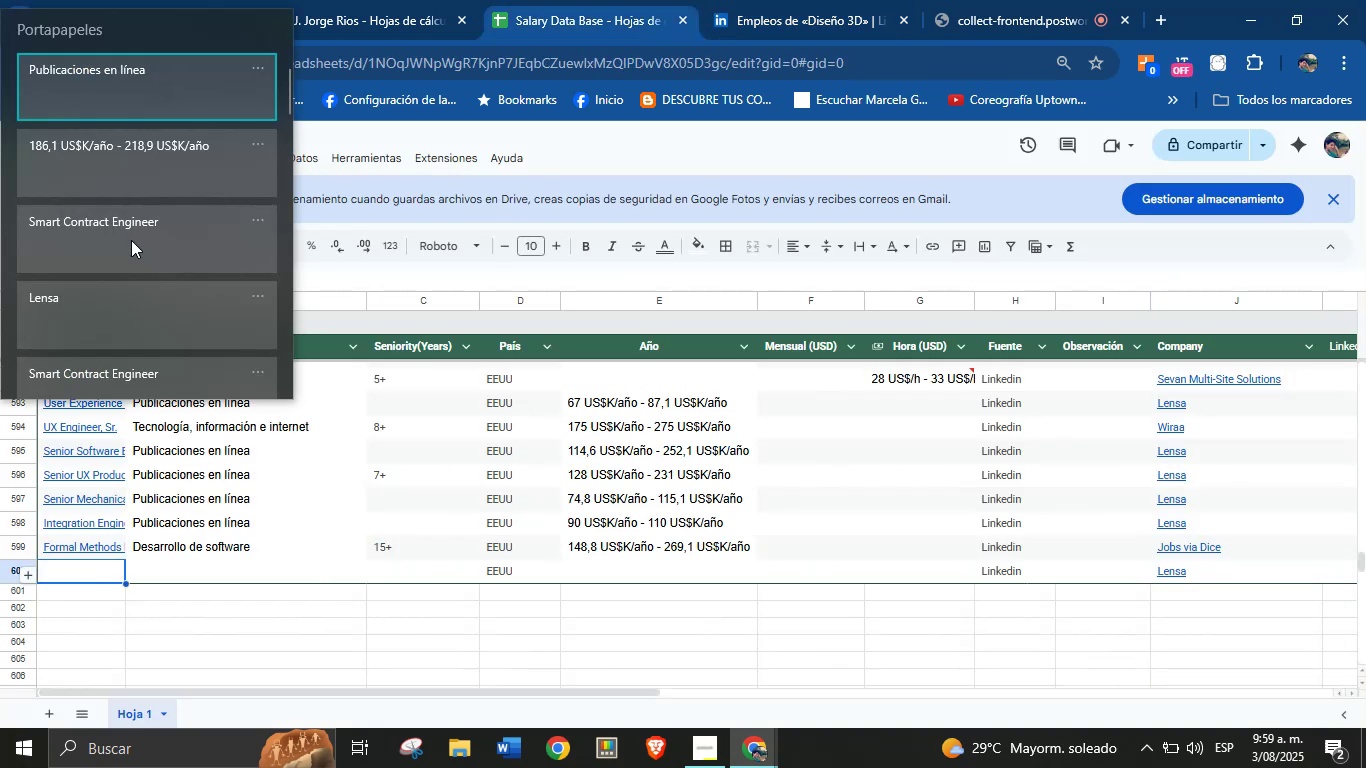 
key(Control+V)
 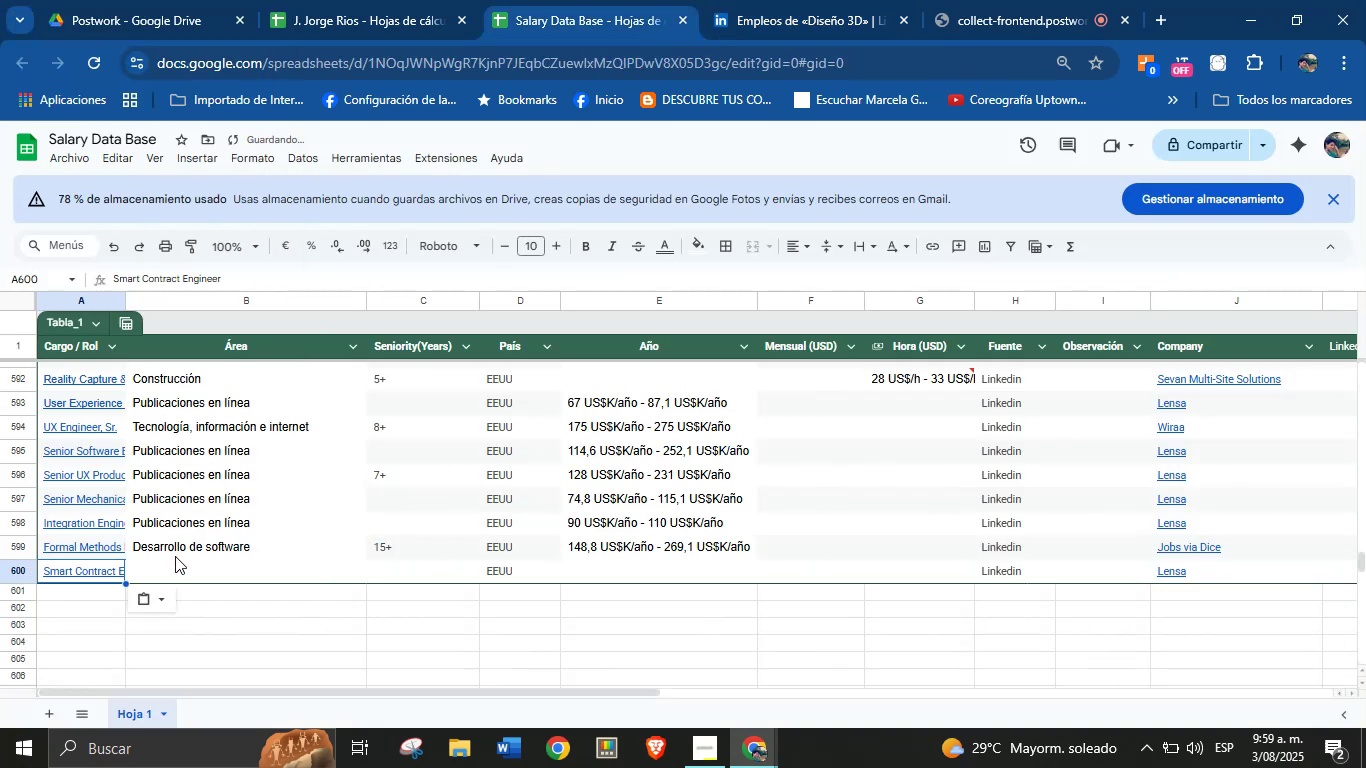 
left_click([183, 573])
 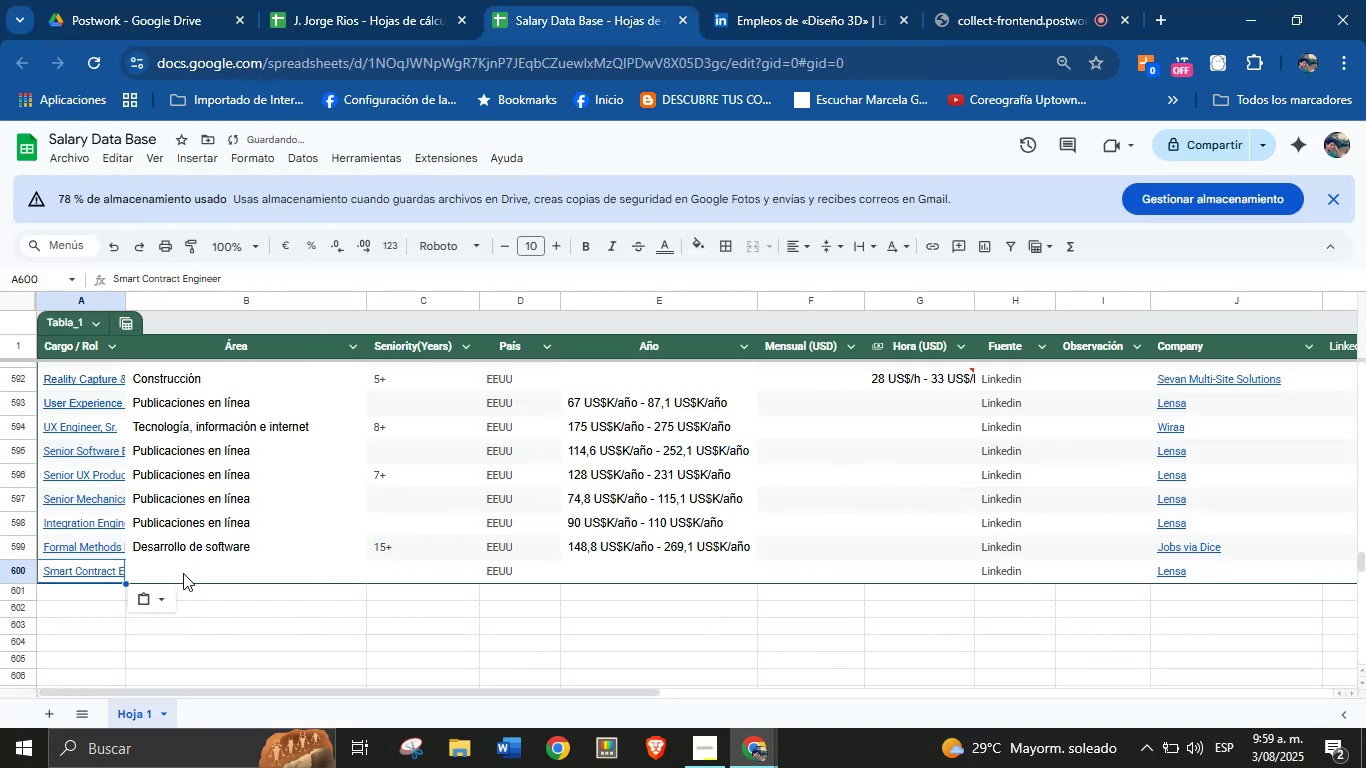 
key(Meta+MetaLeft)
 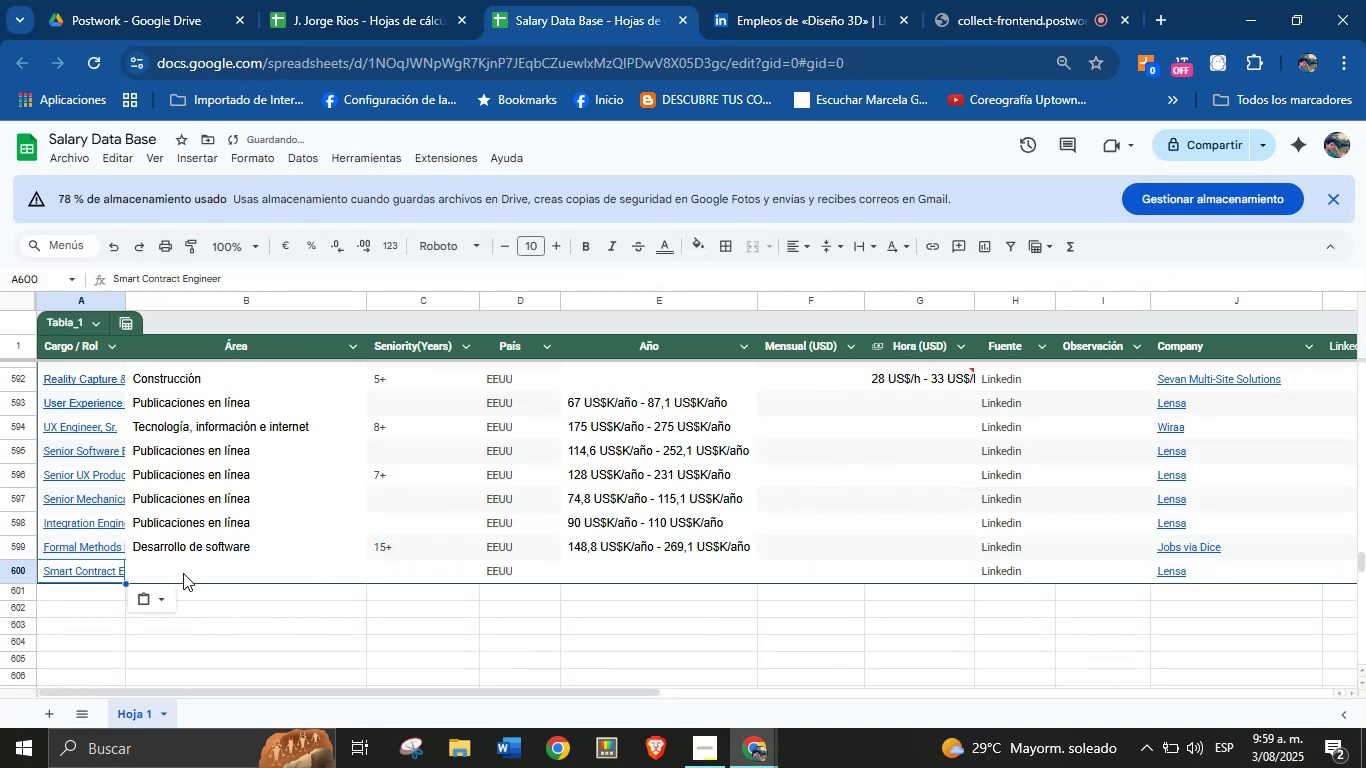 
key(Meta+MetaLeft)
 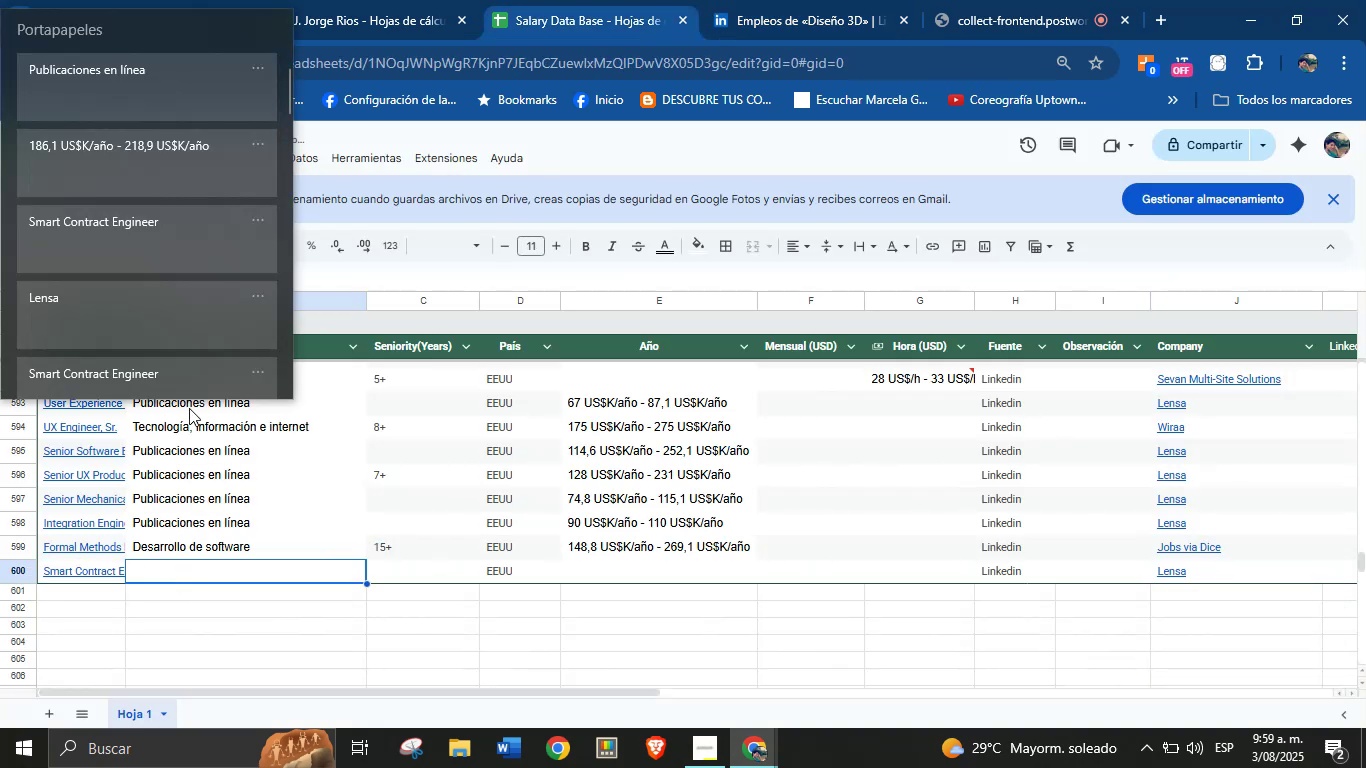 
key(Meta+V)
 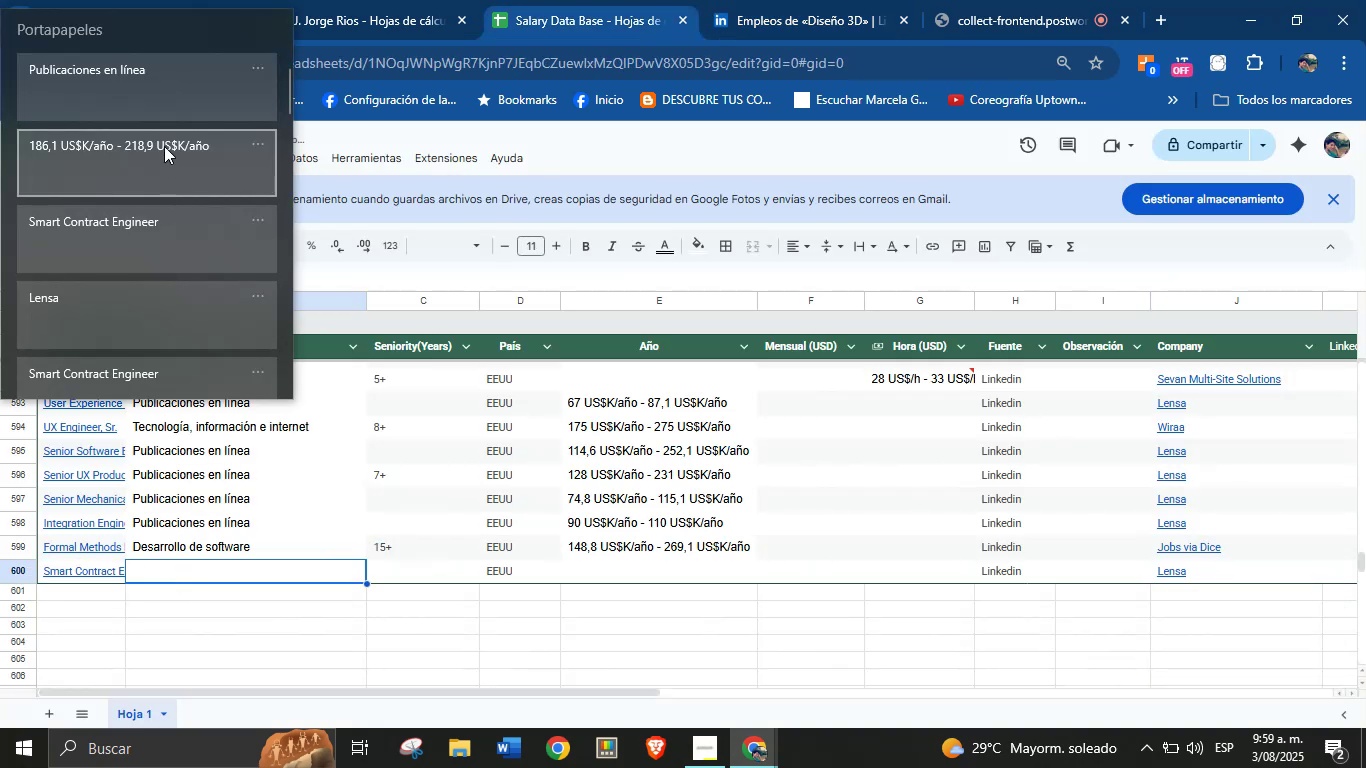 
left_click([170, 104])
 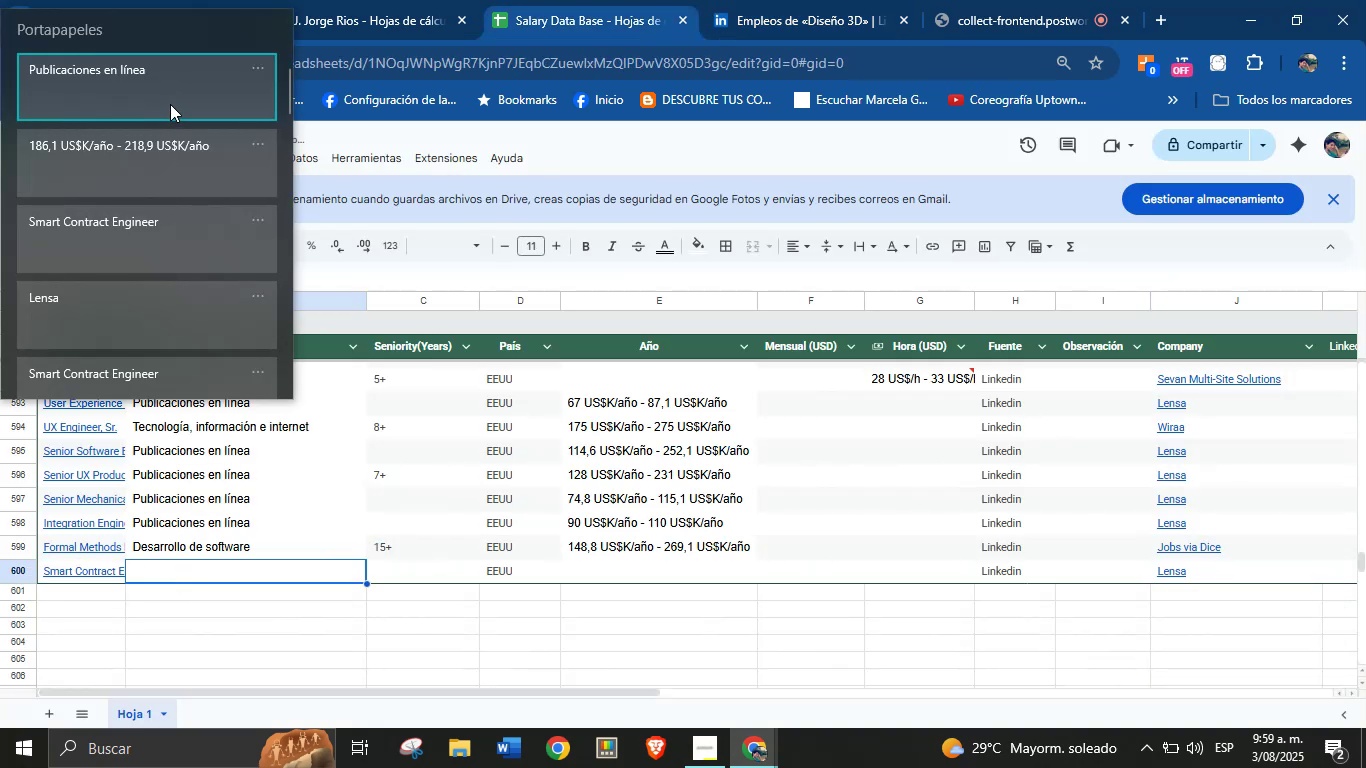 
key(Control+ControlLeft)
 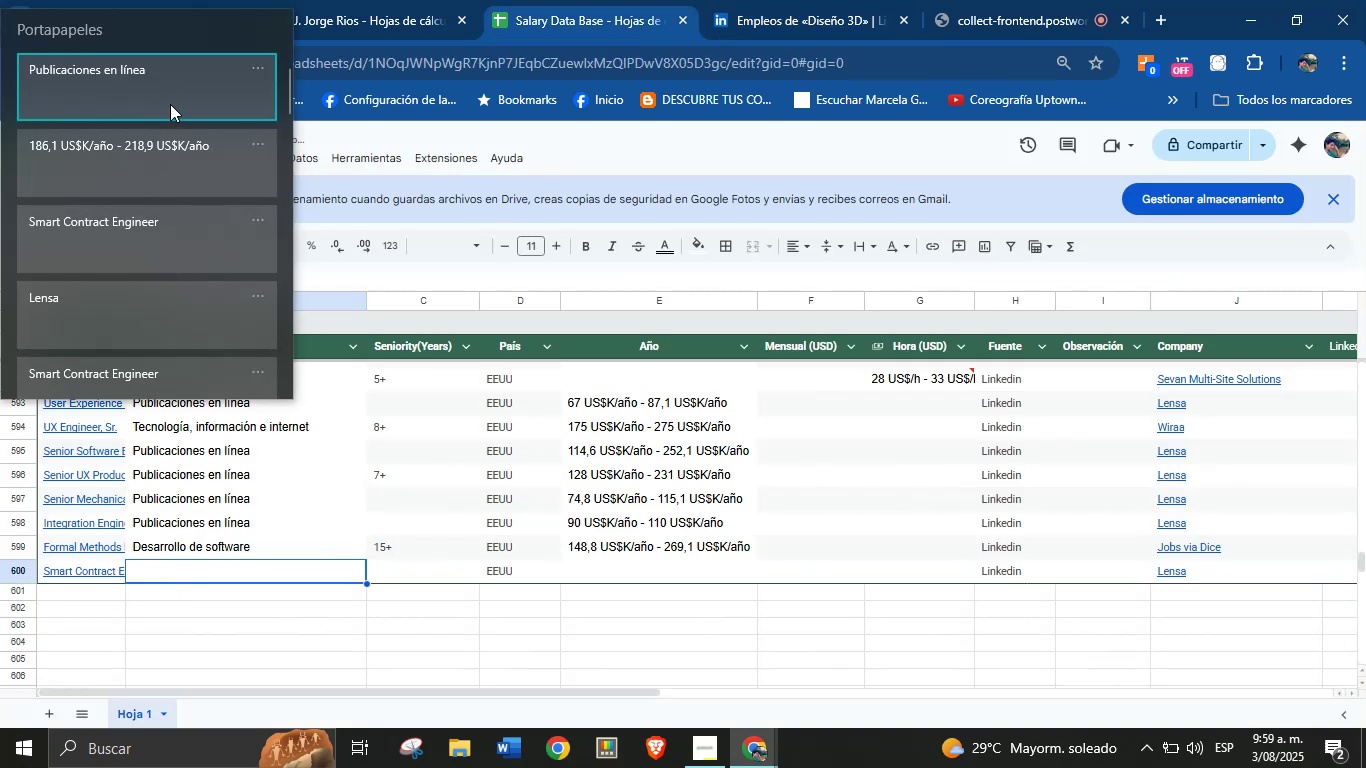 
hold_key(key=V, duration=1.25)
 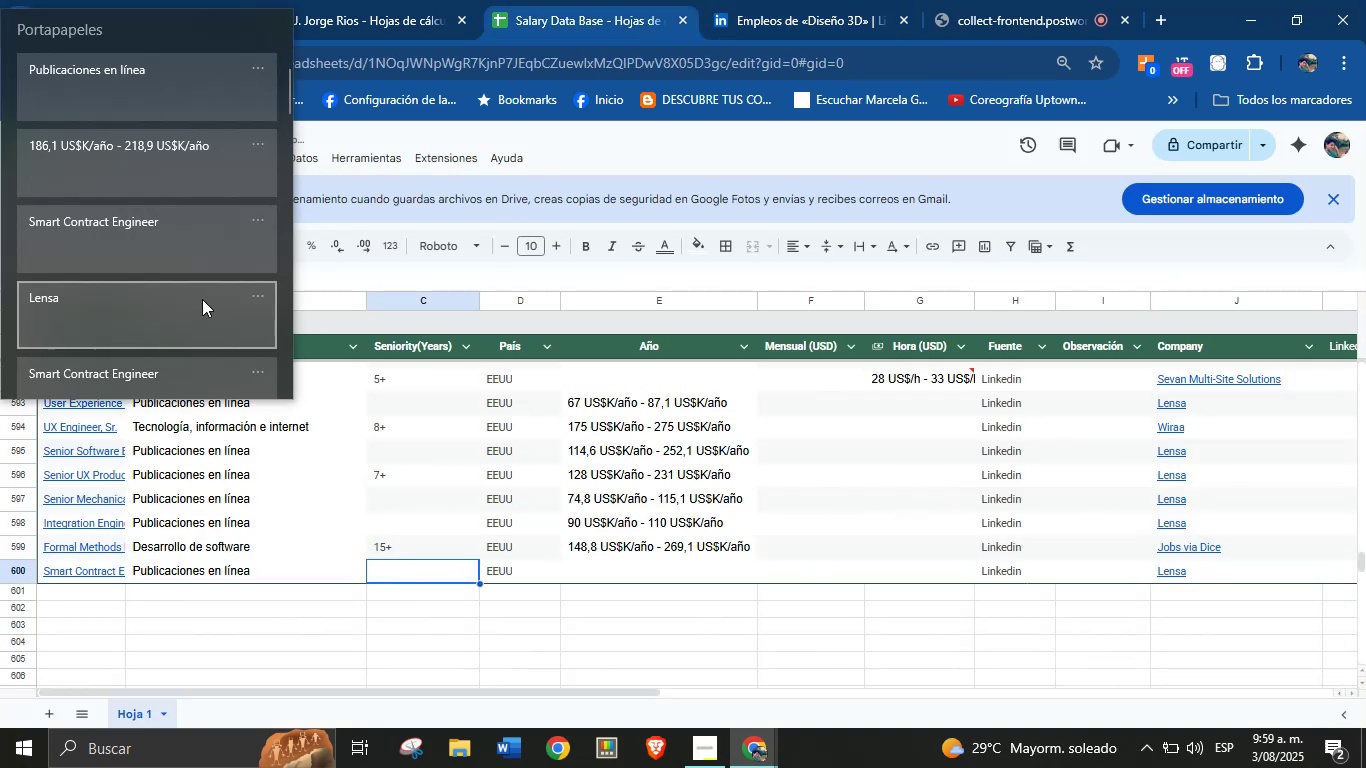 
left_click([413, 574])
 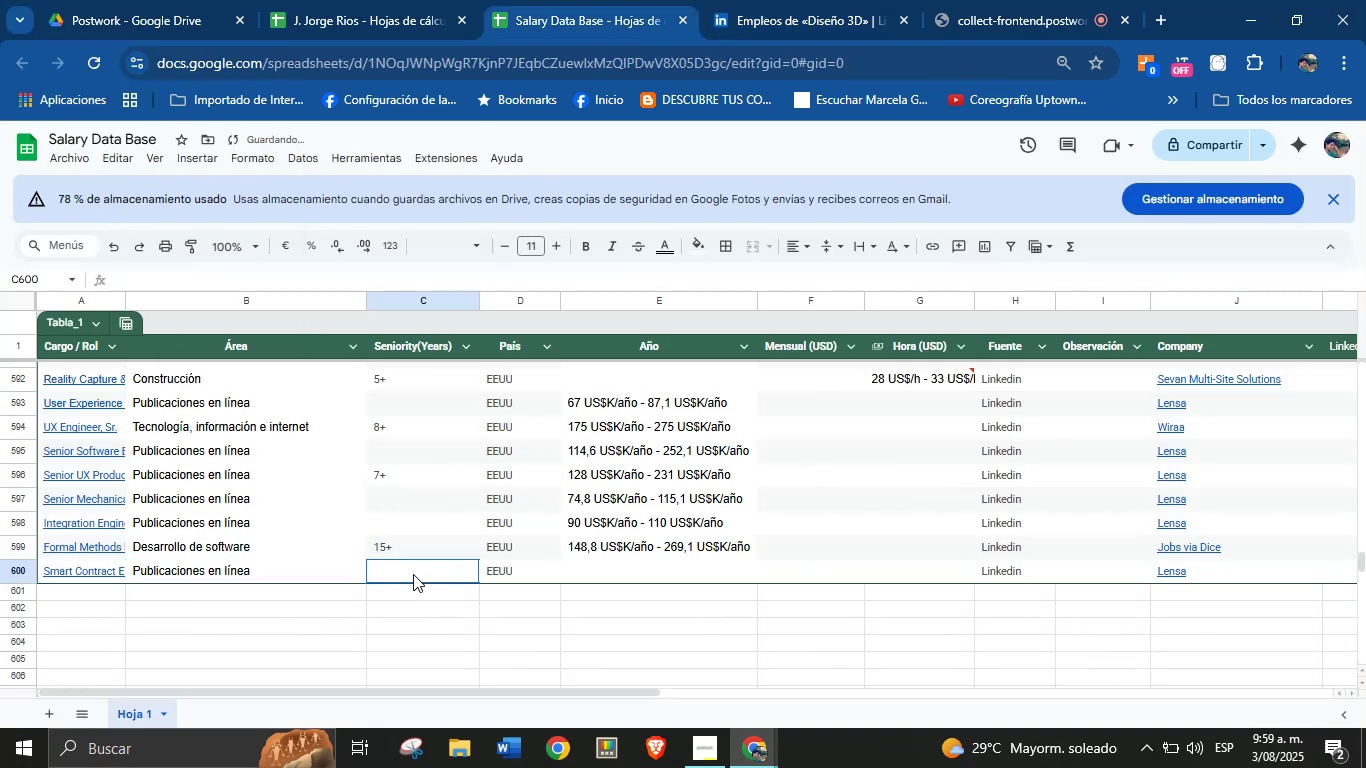 
key(Meta+MetaLeft)
 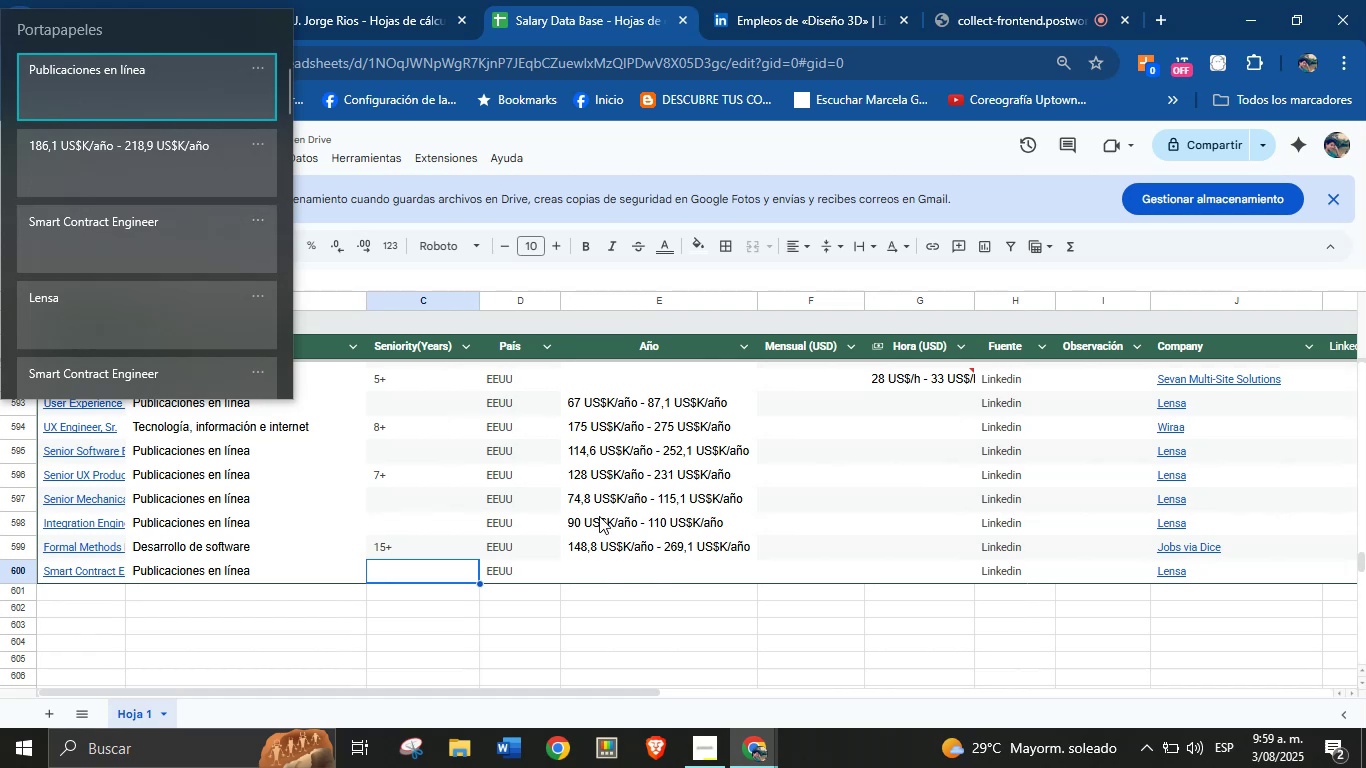 
key(Meta+MetaLeft)
 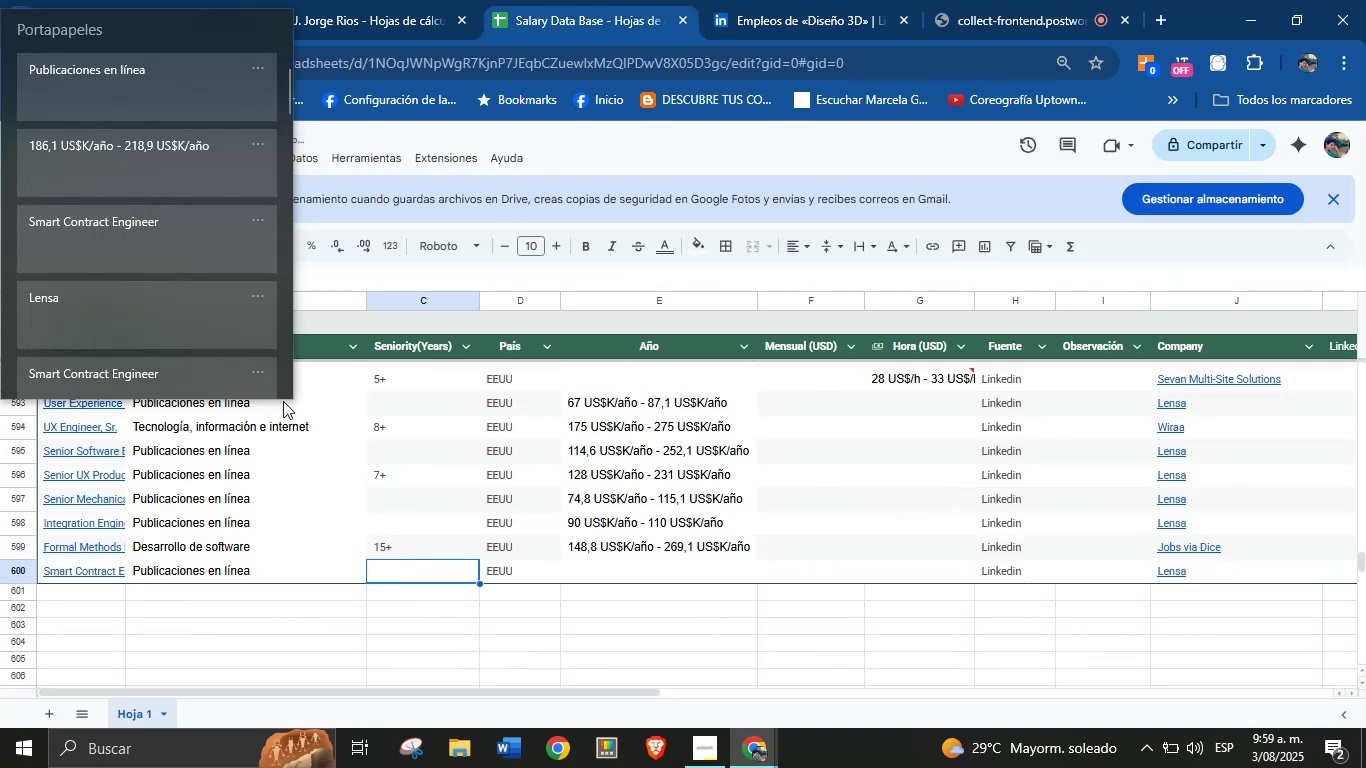 
double_click([614, 567])
 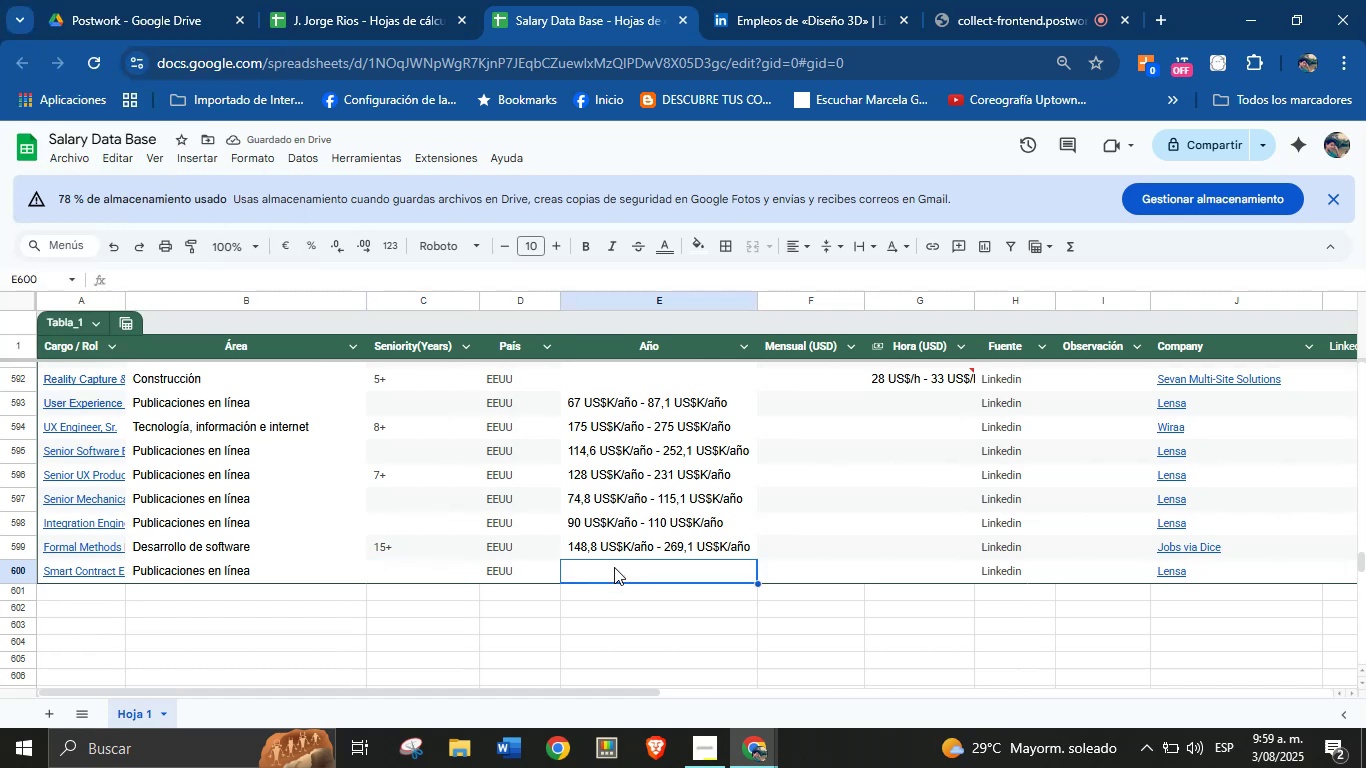 
key(Meta+MetaLeft)
 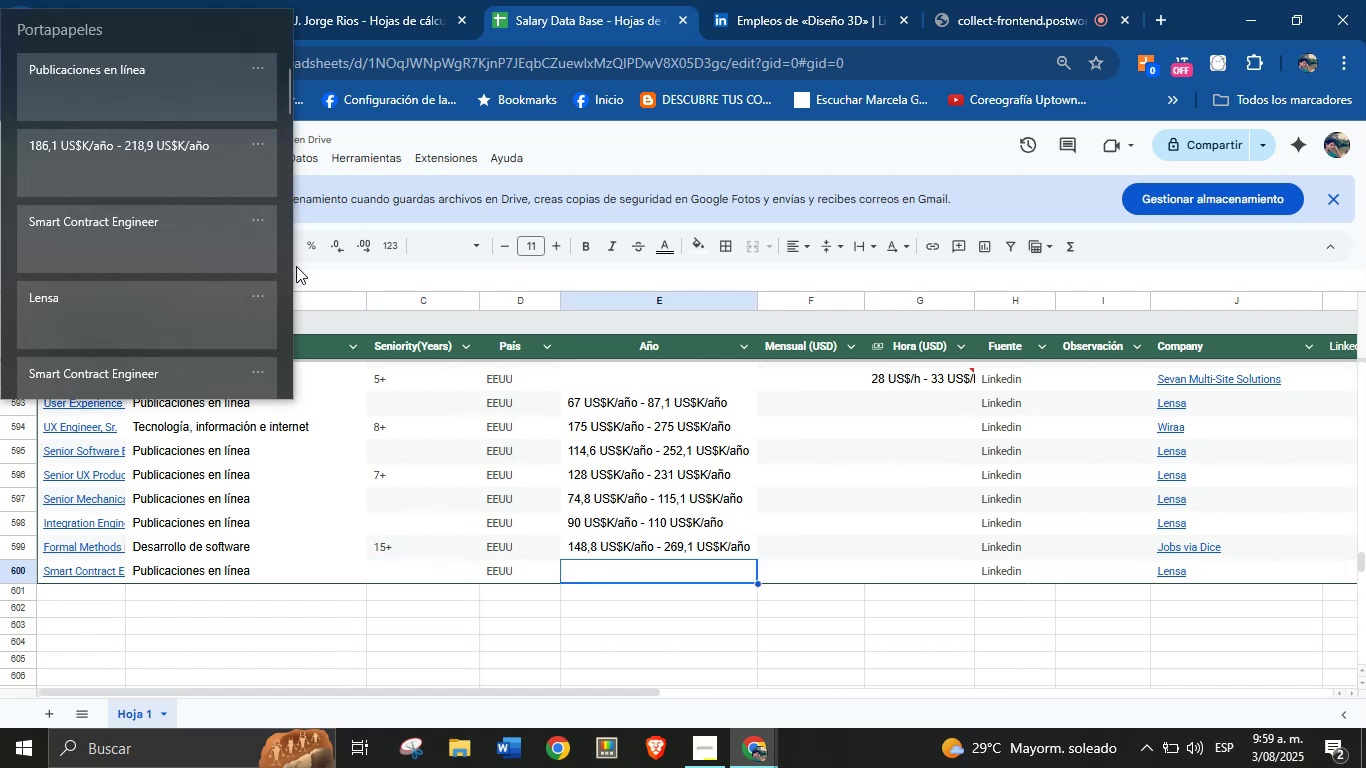 
key(Meta+MetaLeft)
 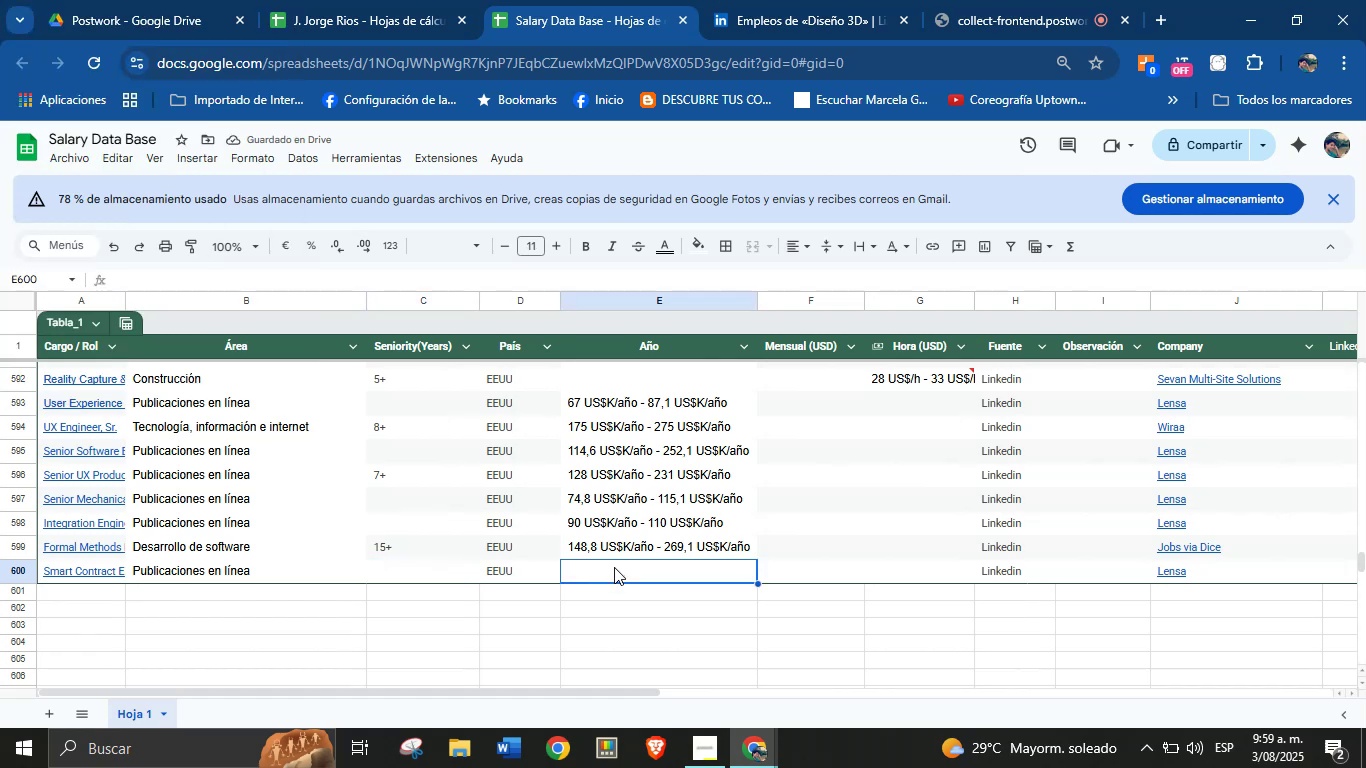 
key(Meta+V)
 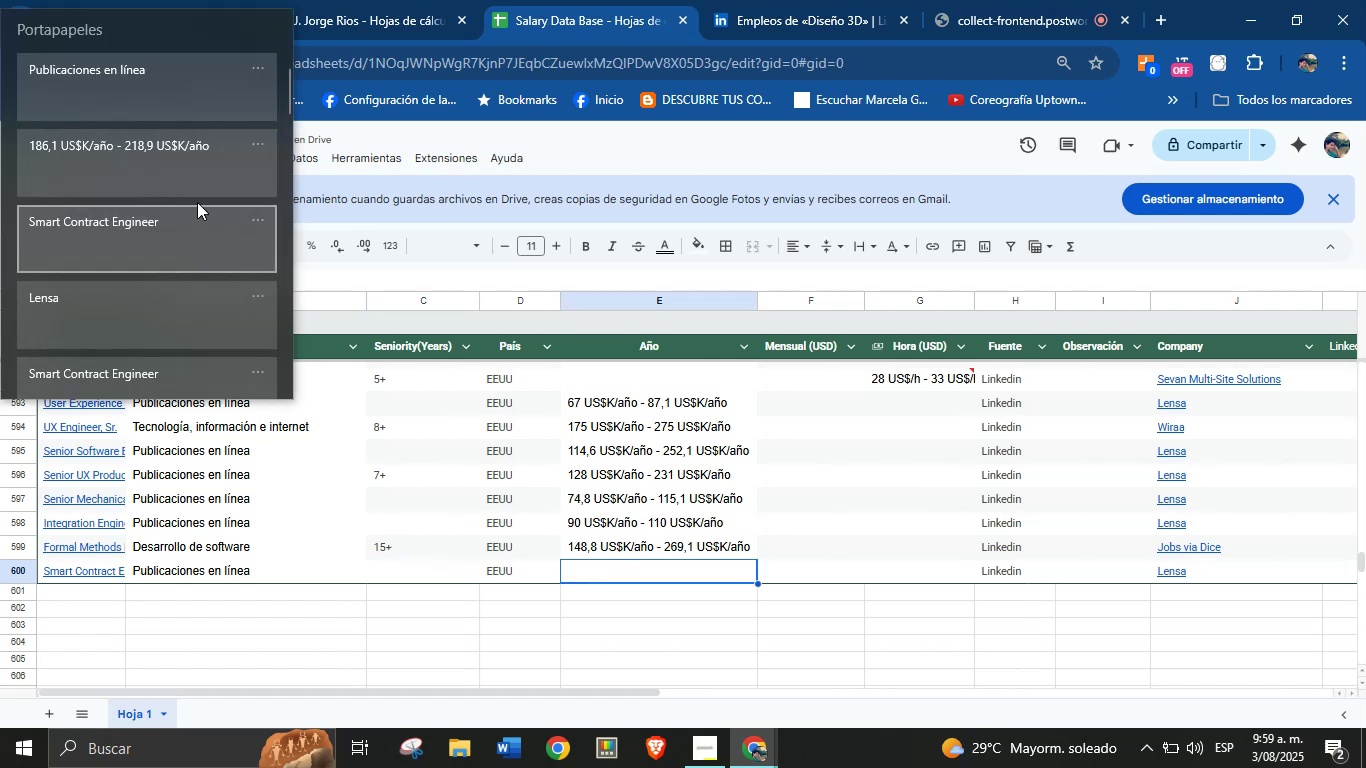 
key(Control+ControlLeft)
 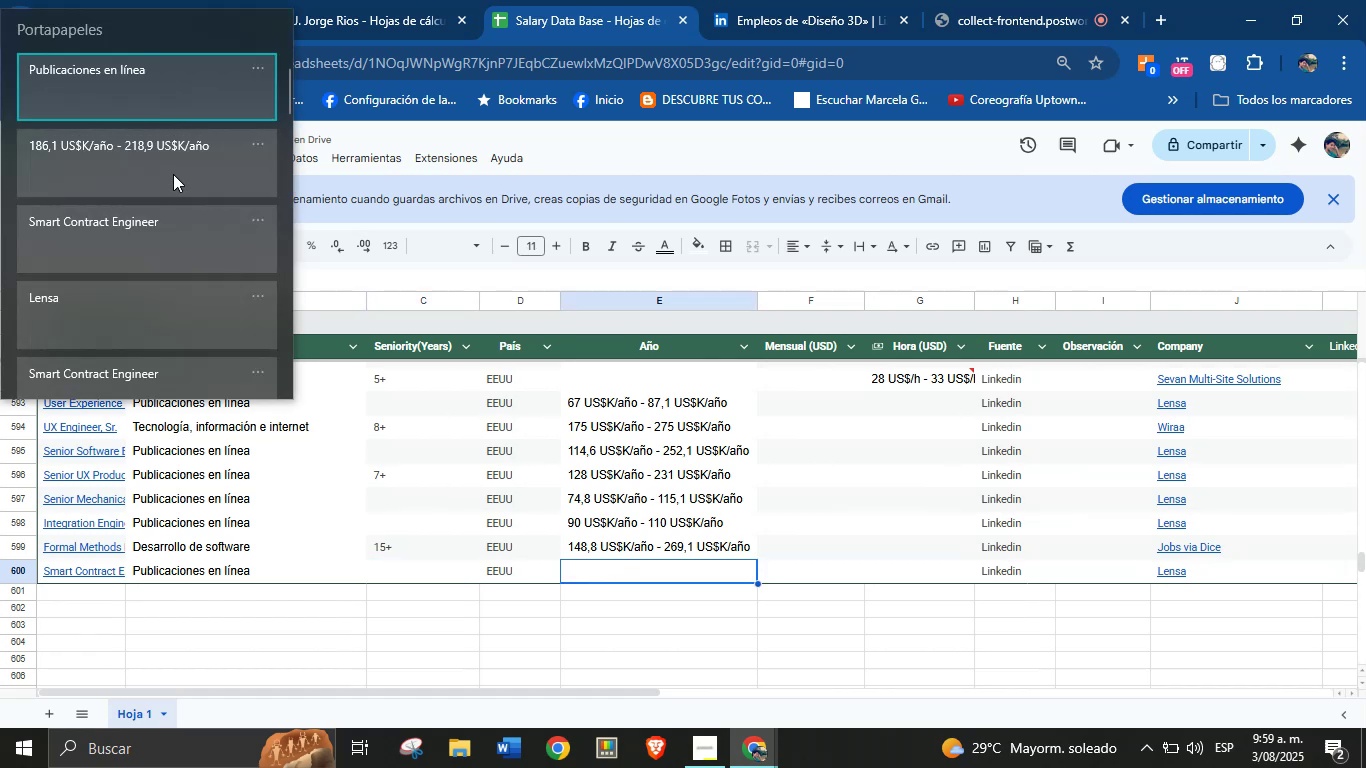 
key(Control+V)
 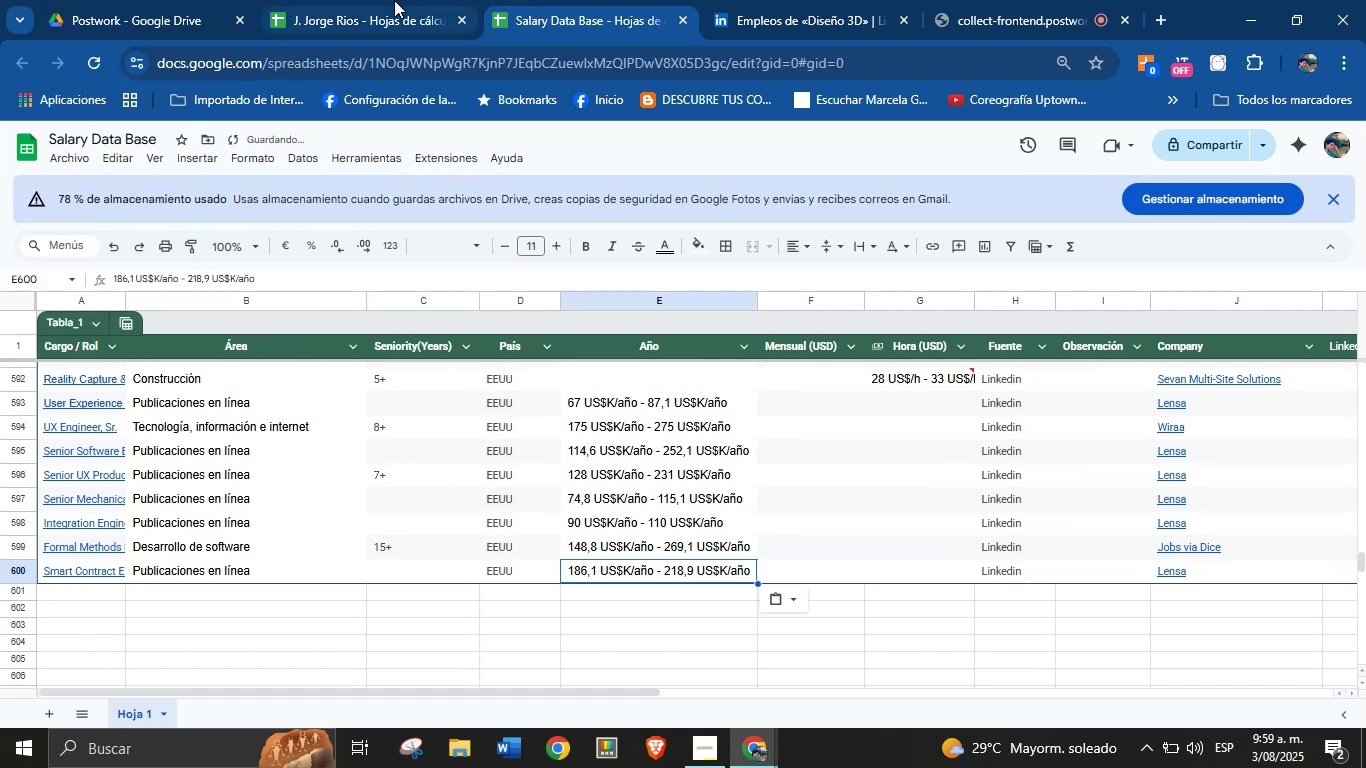 
left_click([757, 0])
 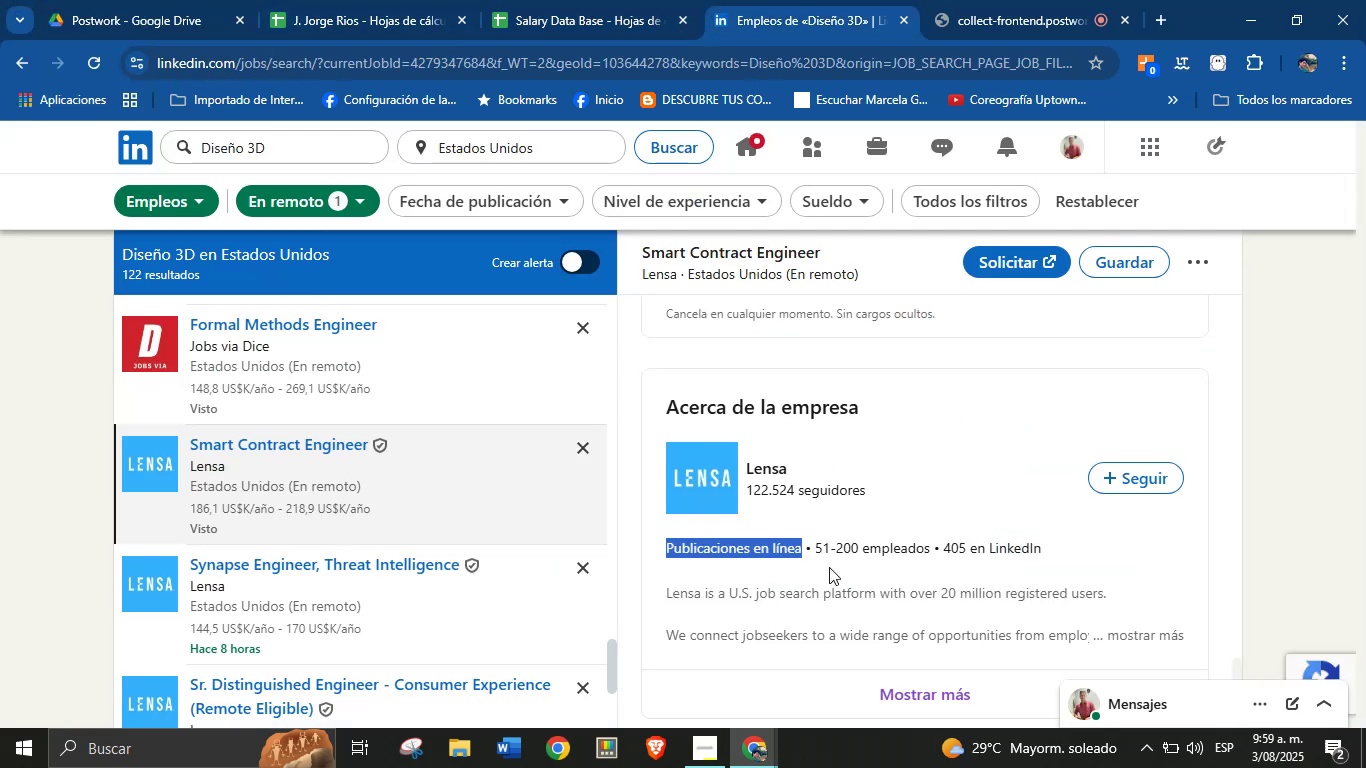 
left_click([831, 588])
 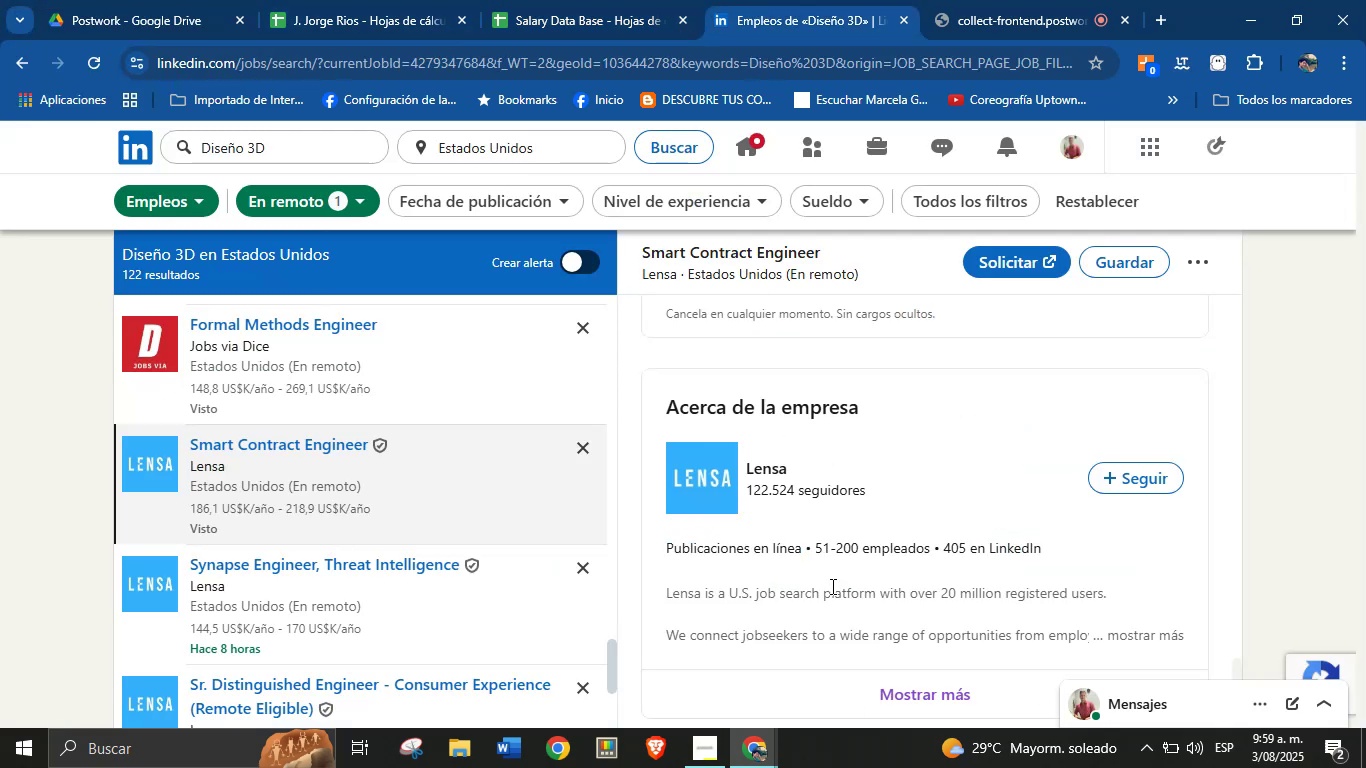 
scroll: coordinate [831, 586], scroll_direction: down, amount: 1.0
 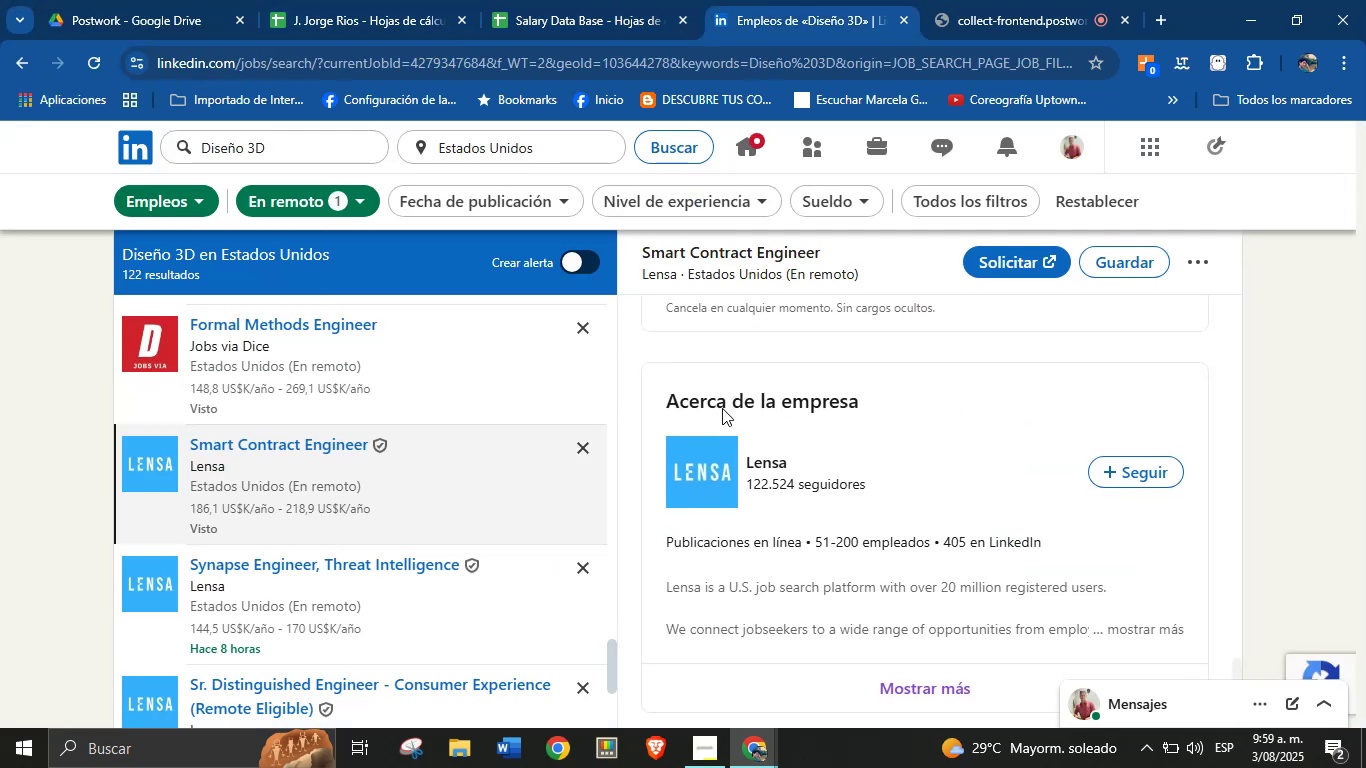 
left_click([541, 0])
 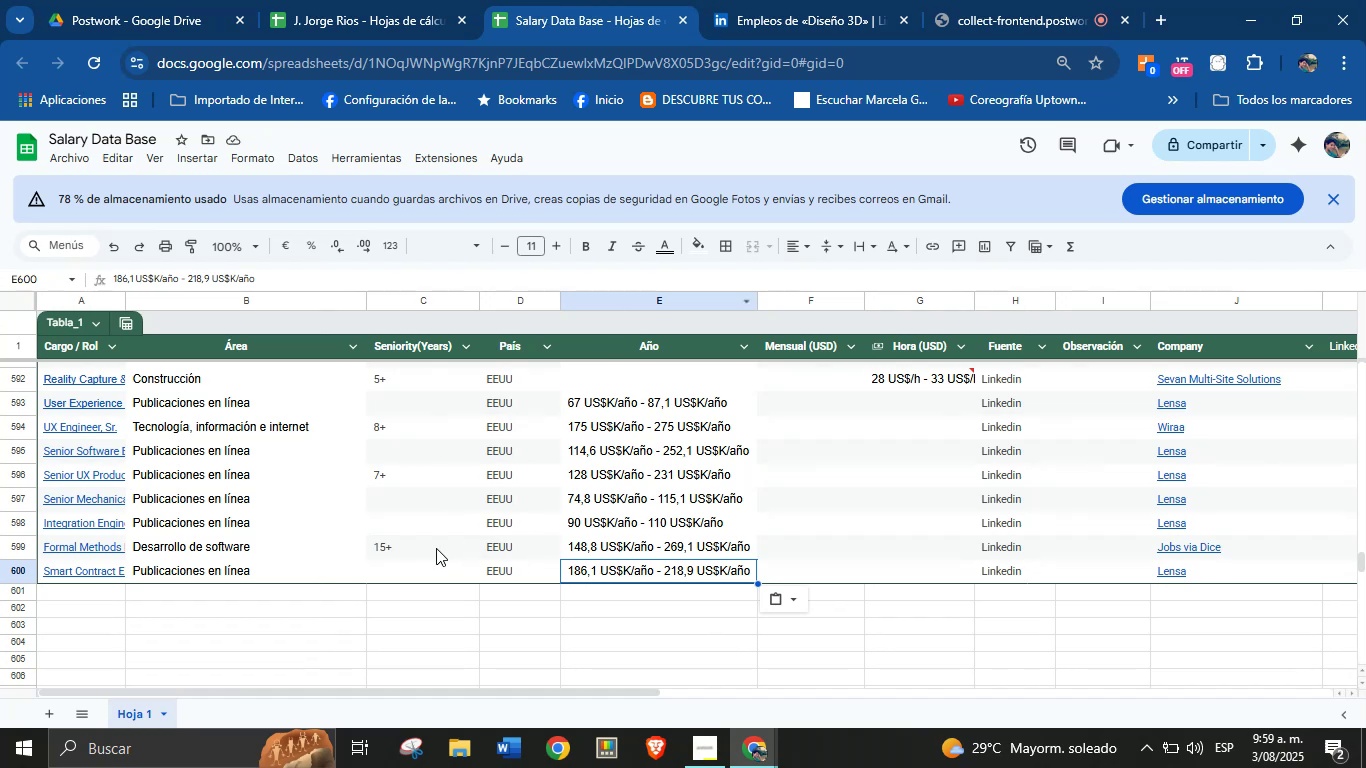 
left_click([414, 574])
 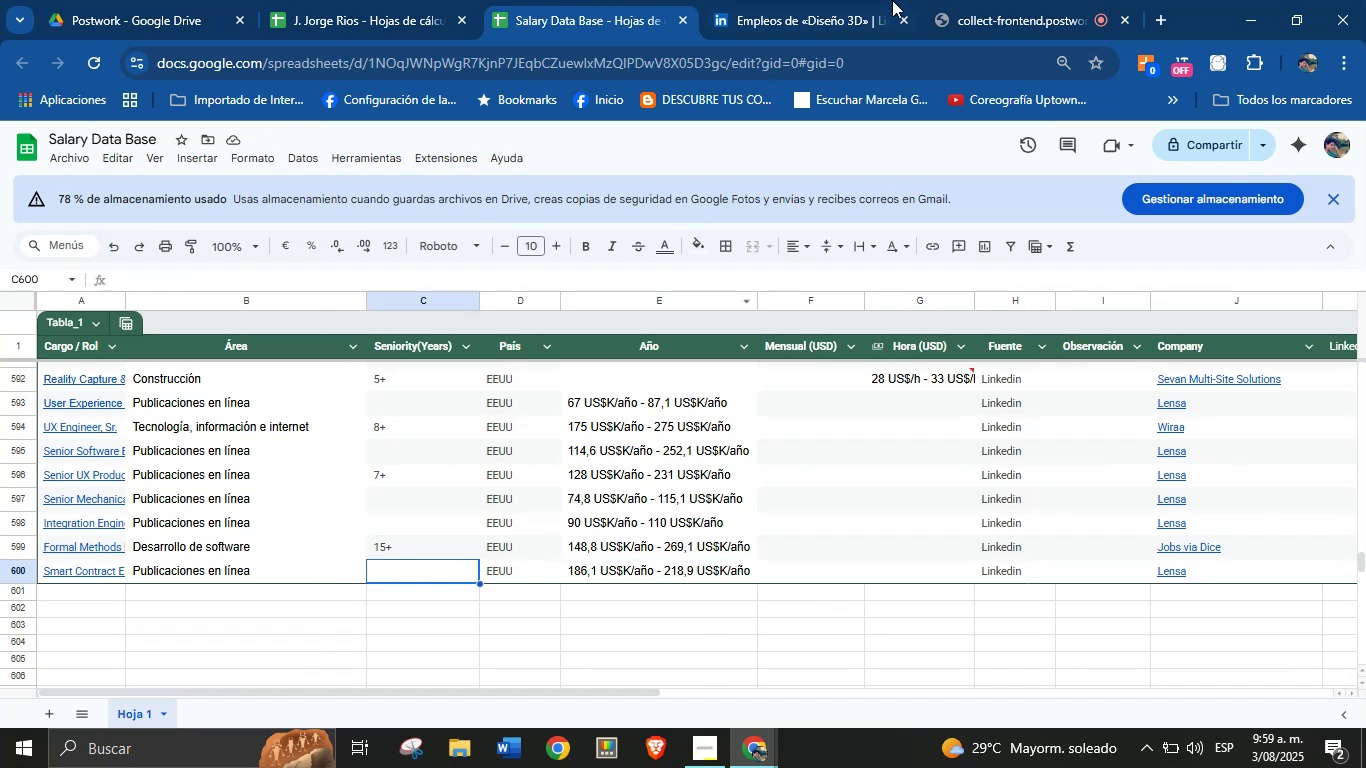 
left_click([810, 0])
 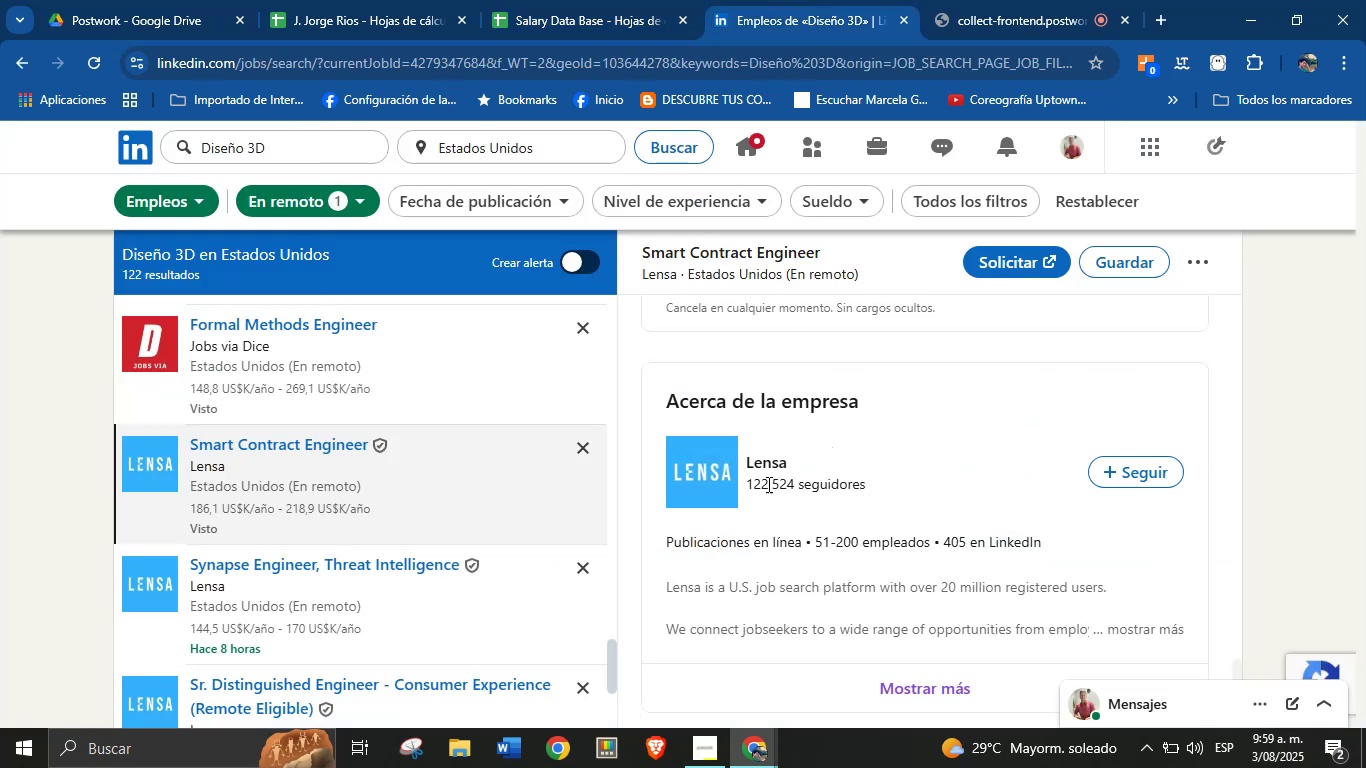 
left_click([604, 0])
 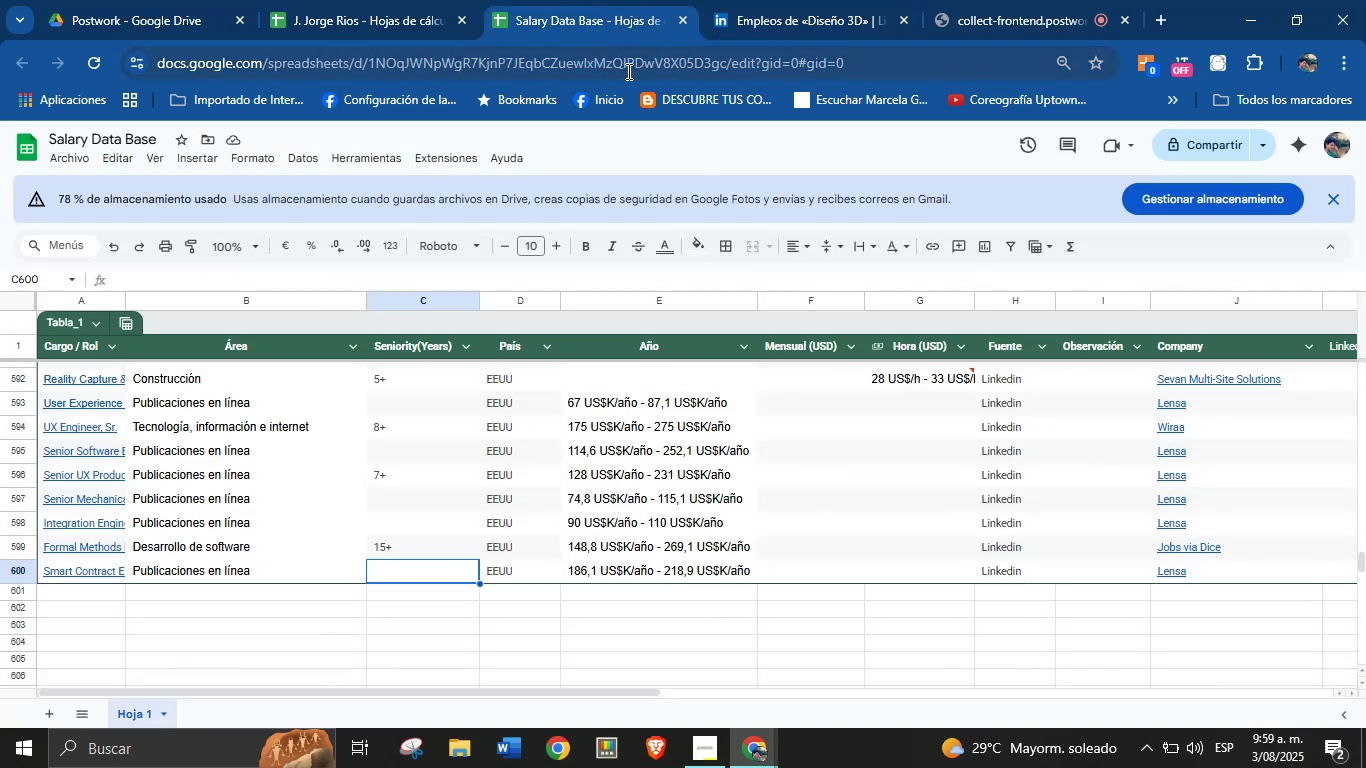 
left_click([778, 0])
 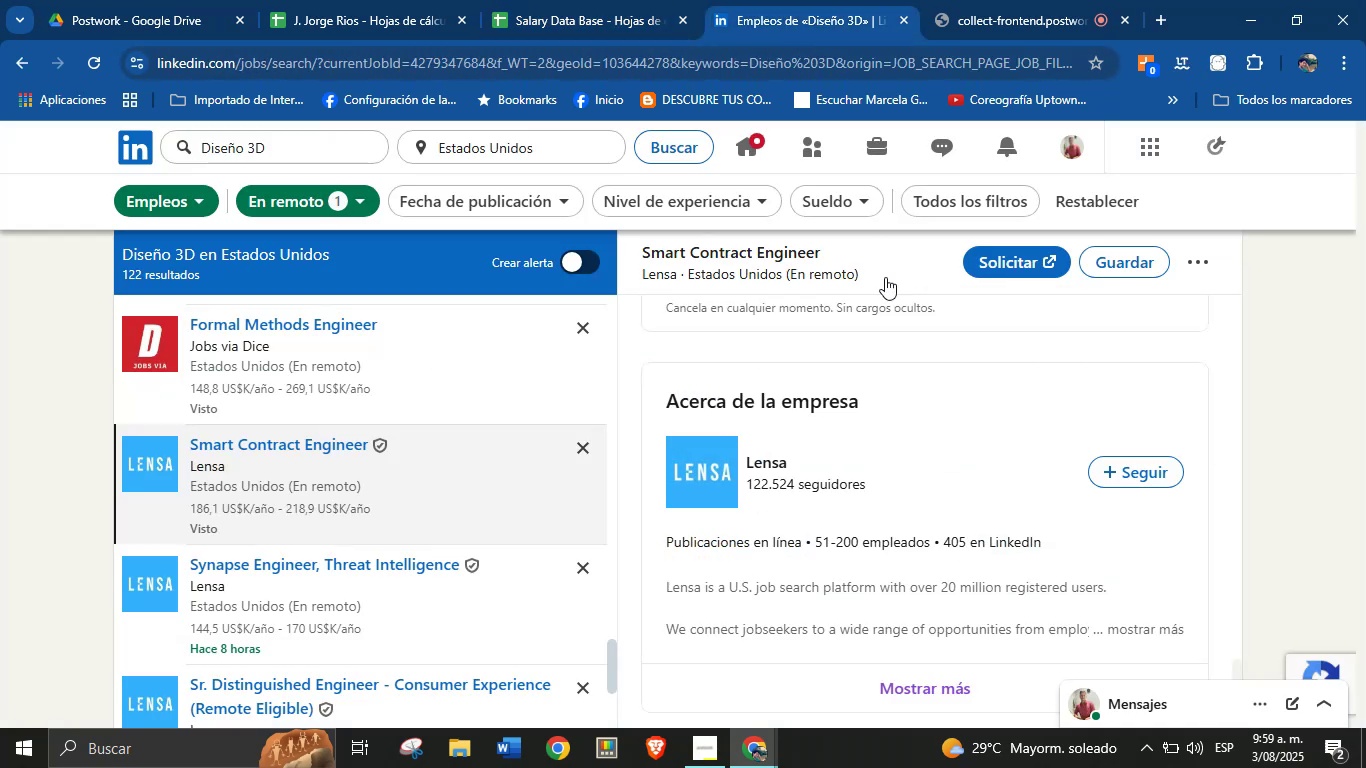 
scroll: coordinate [845, 494], scroll_direction: up, amount: 16.0
 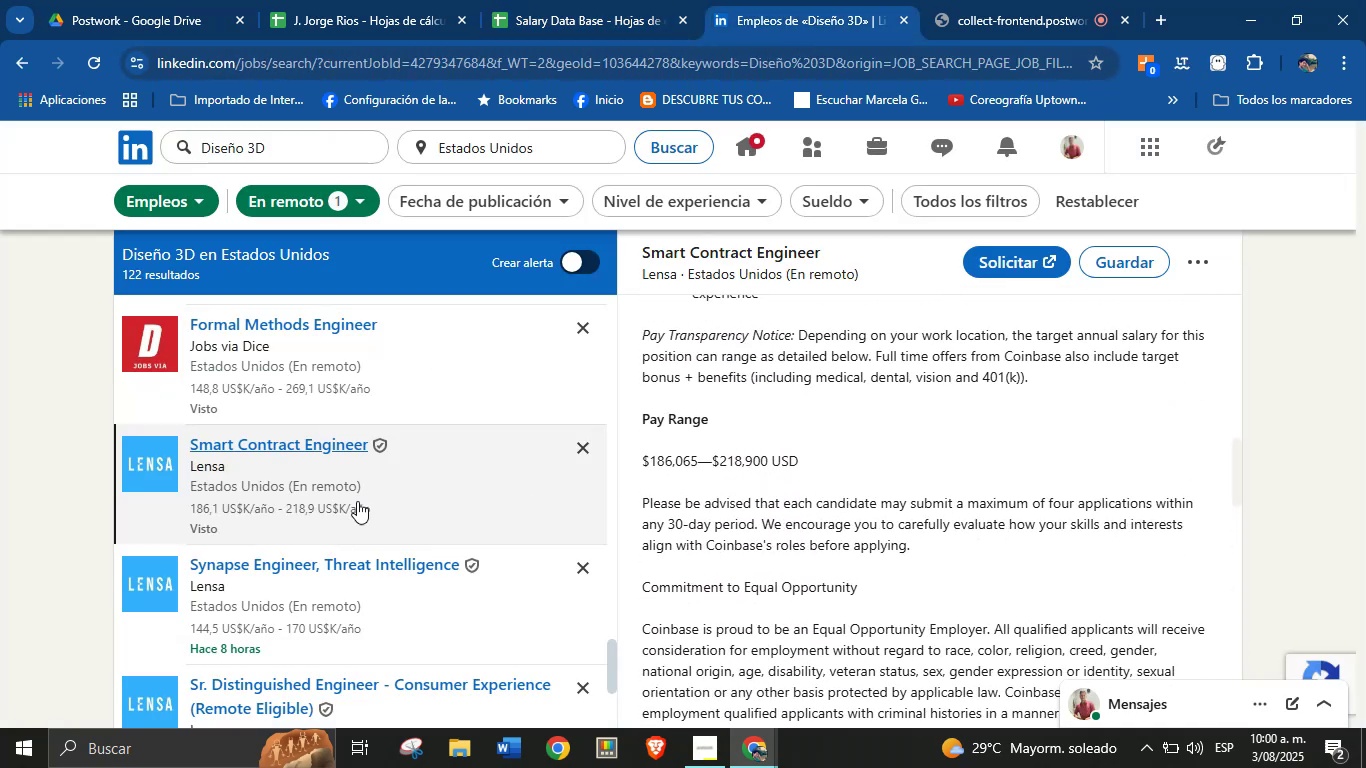 
scroll: coordinate [369, 498], scroll_direction: down, amount: 1.0
 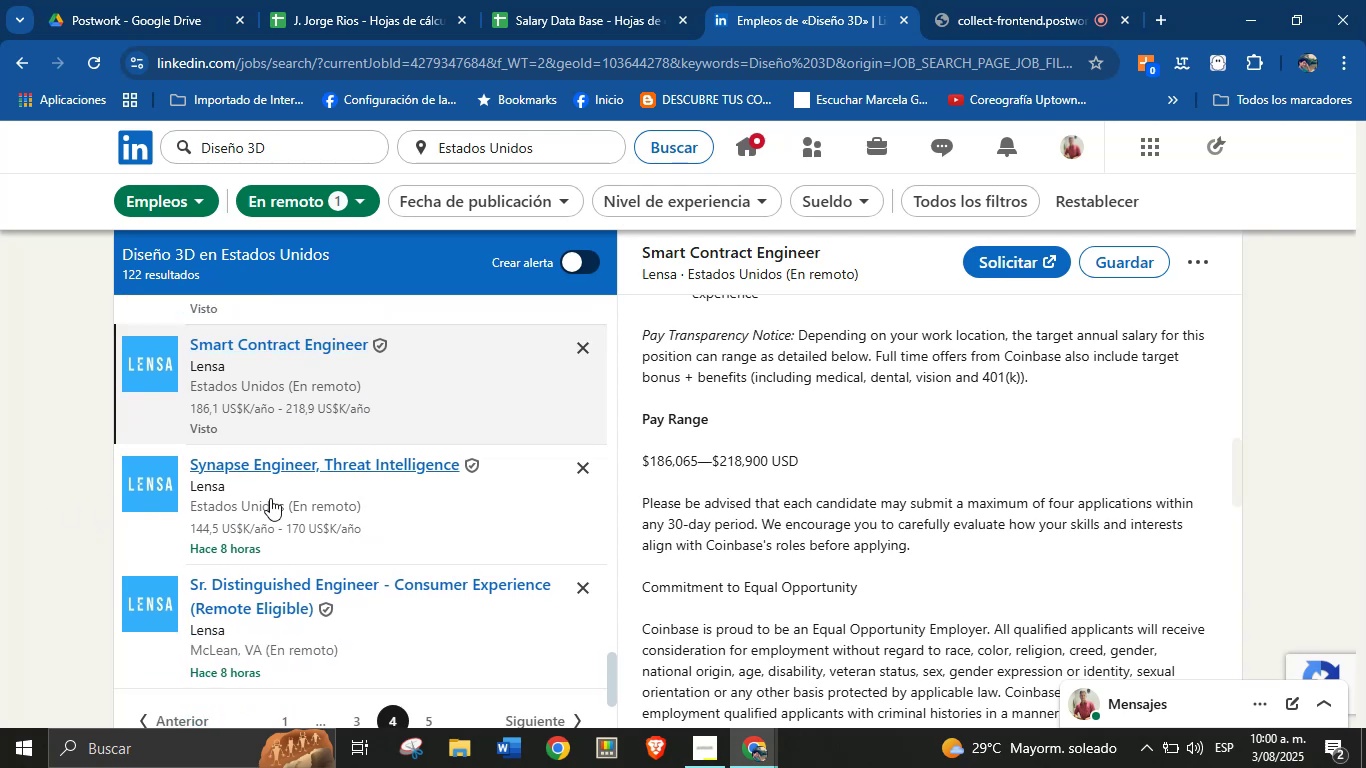 
left_click([270, 498])
 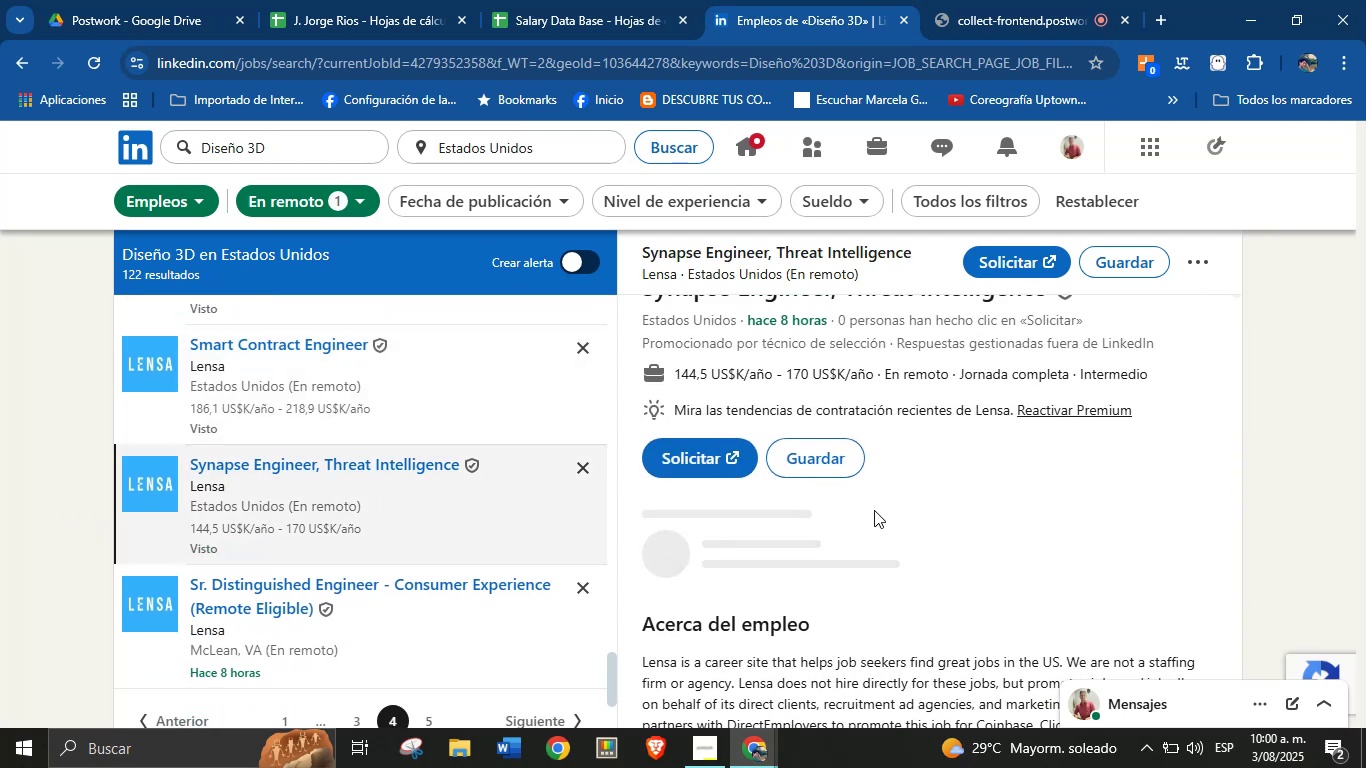 
scroll: coordinate [990, 444], scroll_direction: up, amount: 2.0
 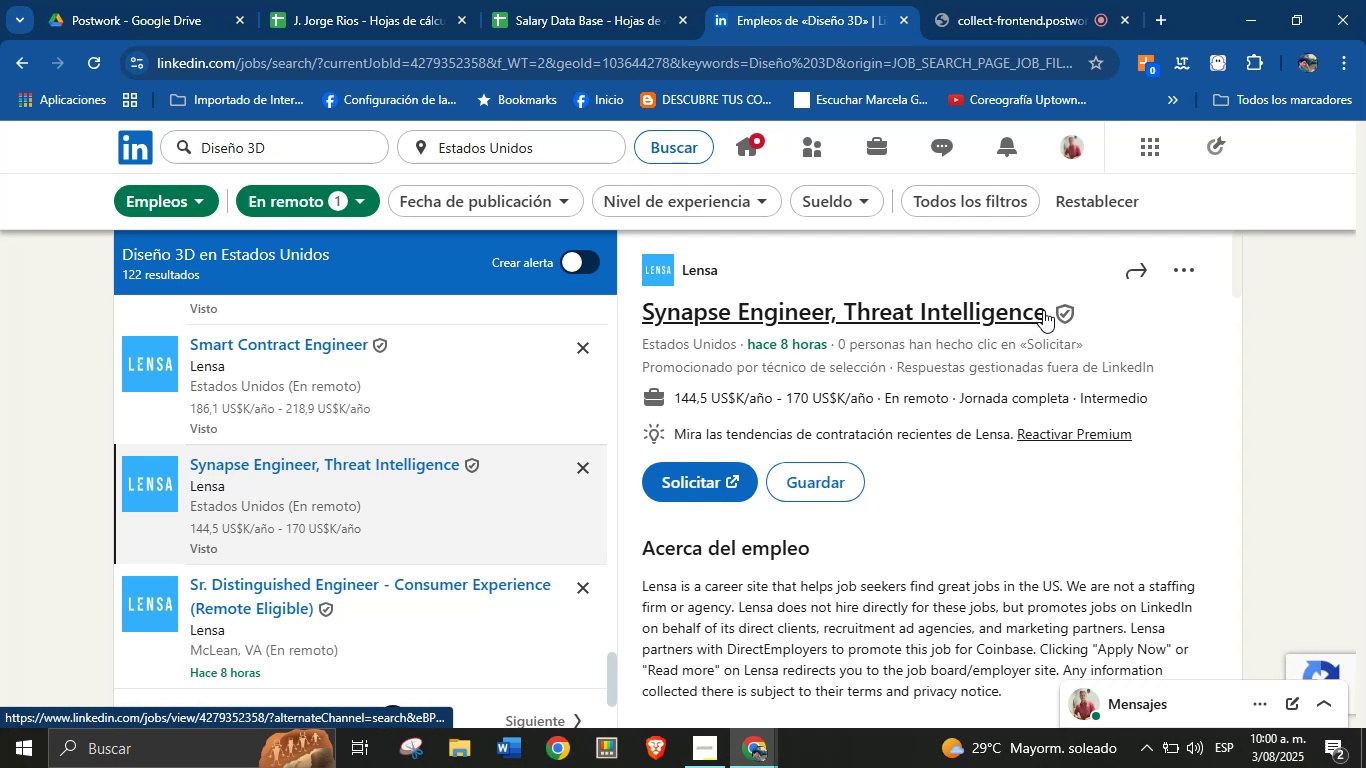 
left_click_drag(start_coordinate=[1046, 313], to_coordinate=[637, 310])
 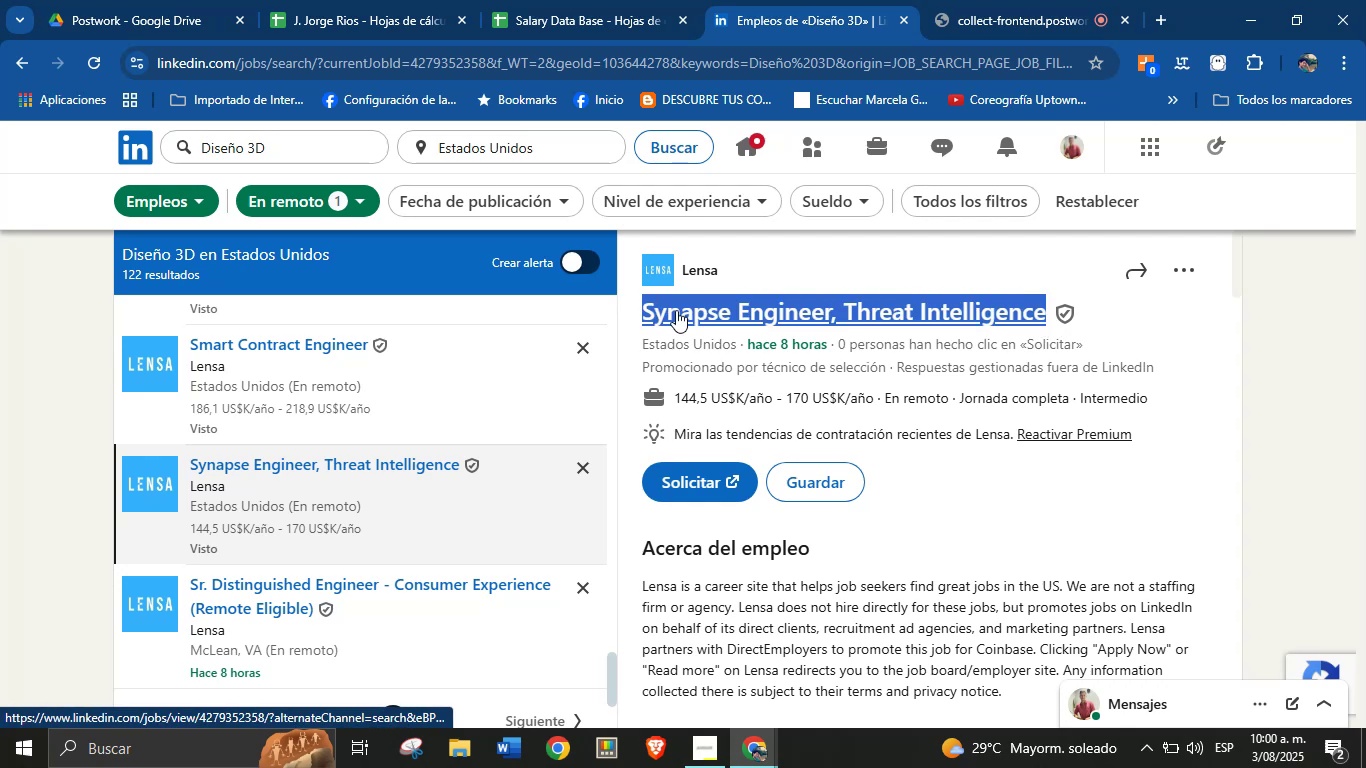 
key(Alt+Control+ControlLeft)
 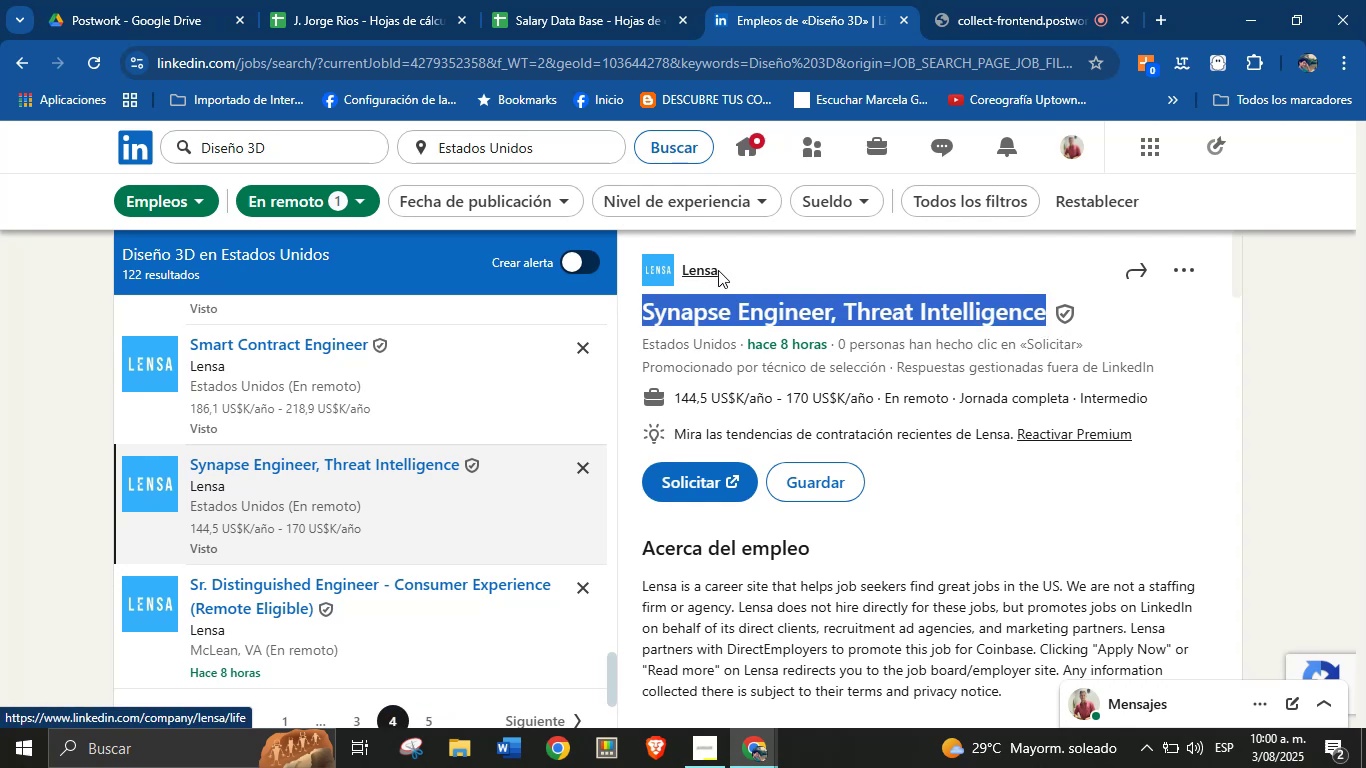 
key(Alt+Control+C)
 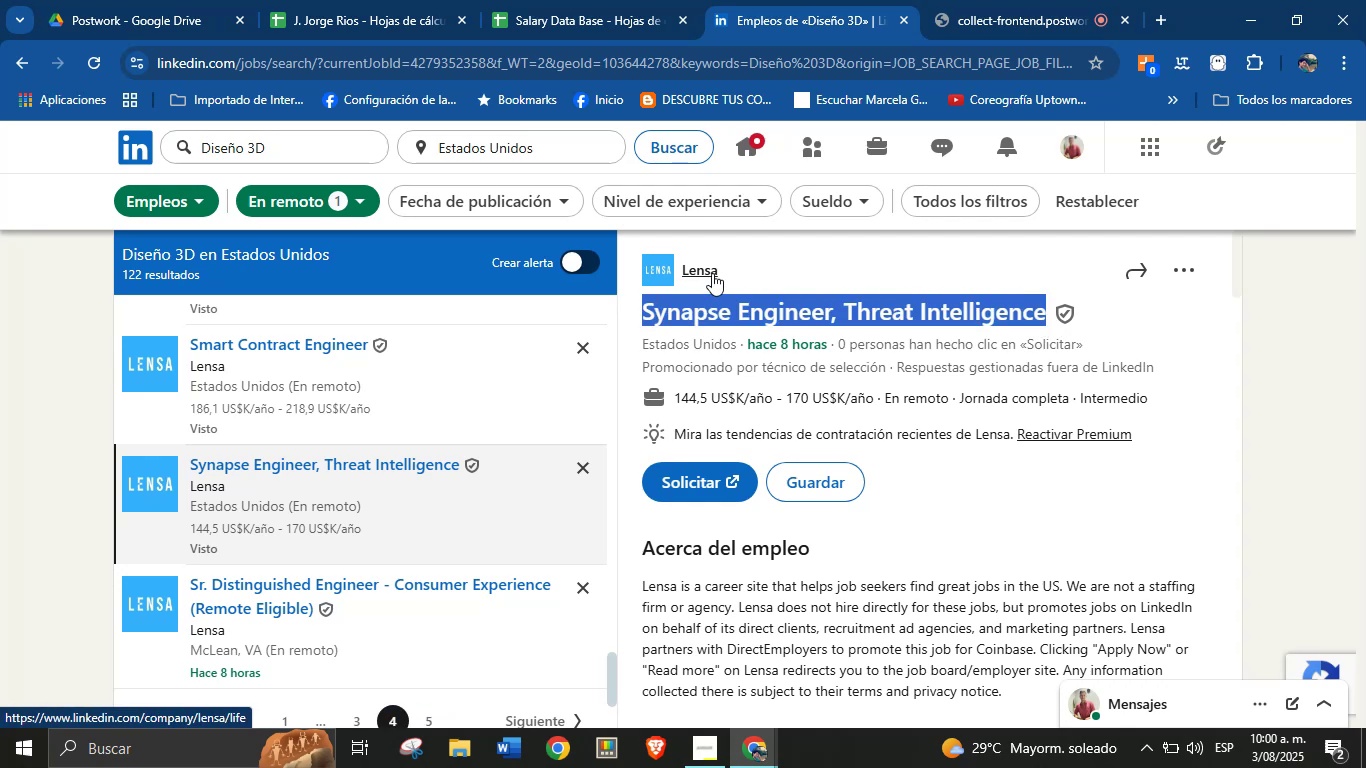 
key(Alt+AltLeft)
 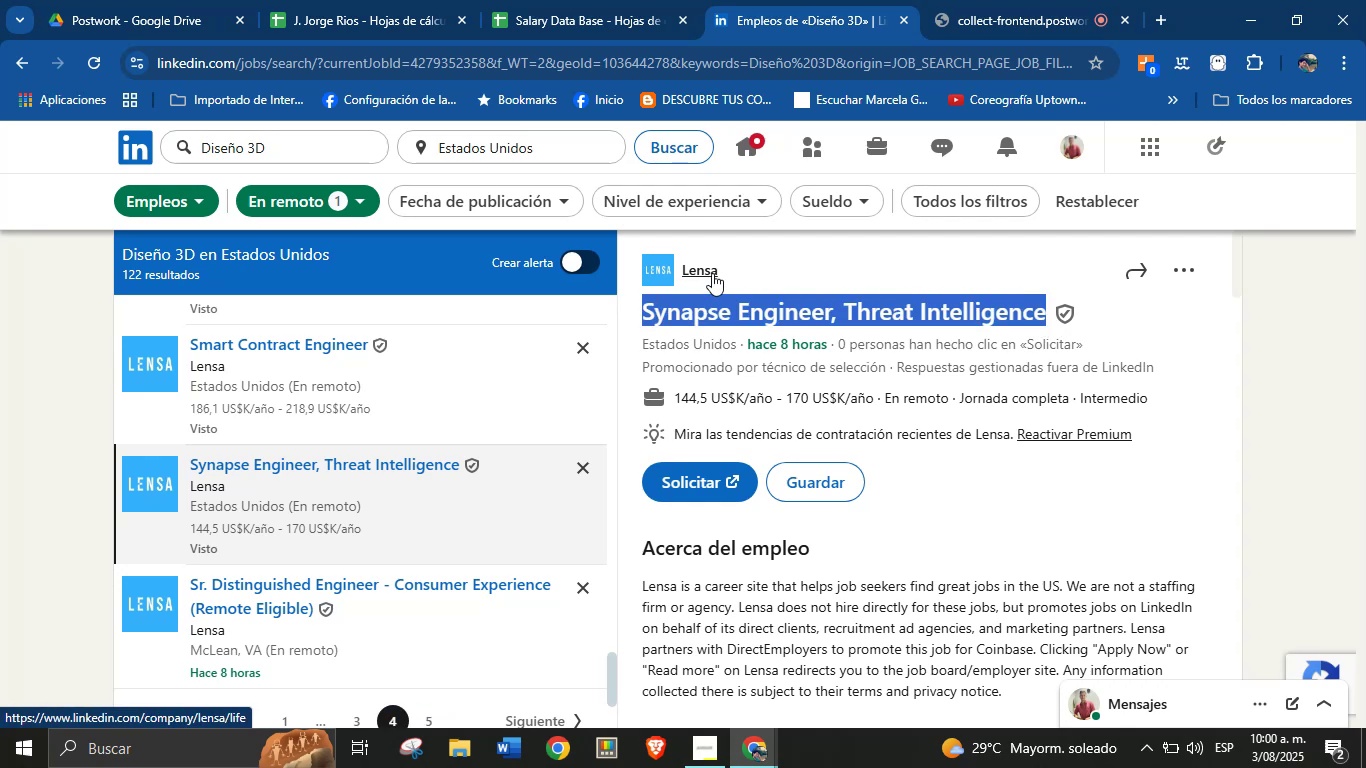 
left_click_drag(start_coordinate=[724, 267], to_coordinate=[682, 272])
 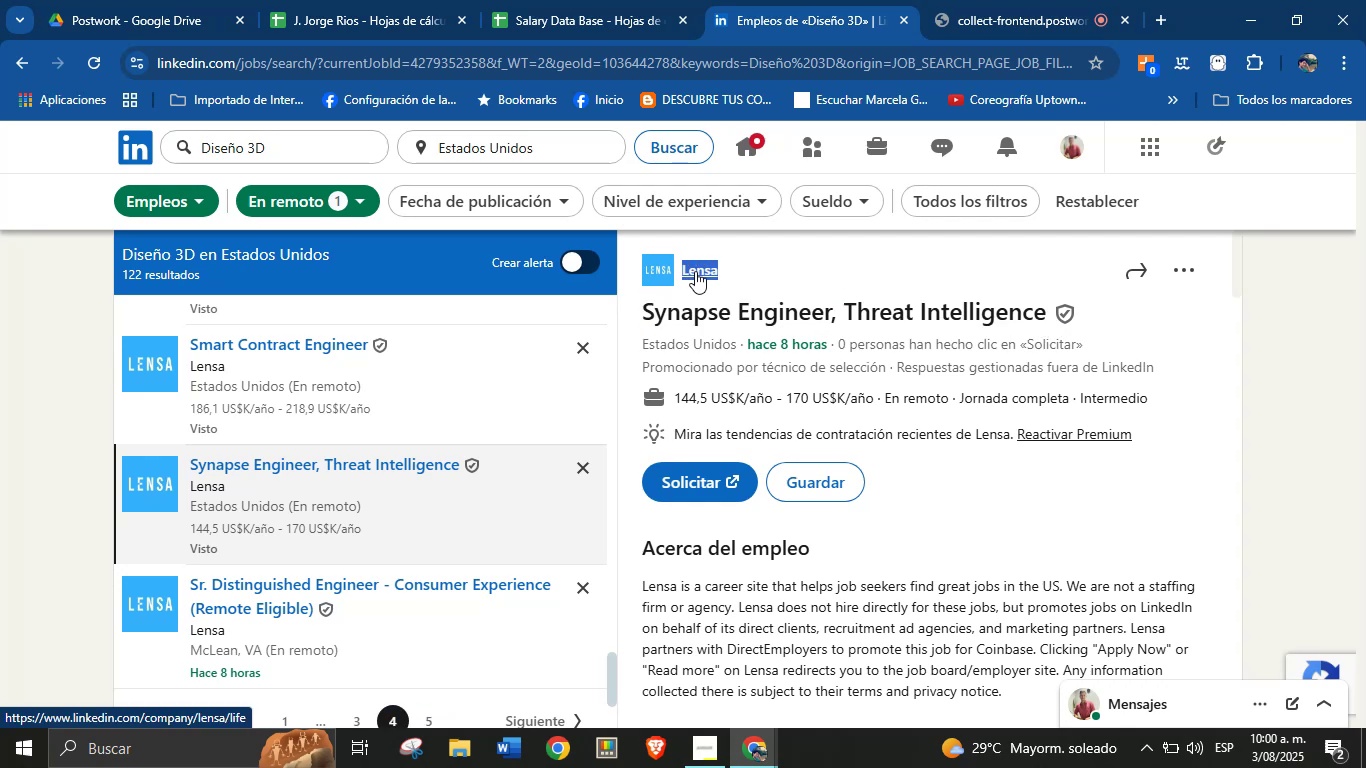 
key(Alt+AltLeft)
 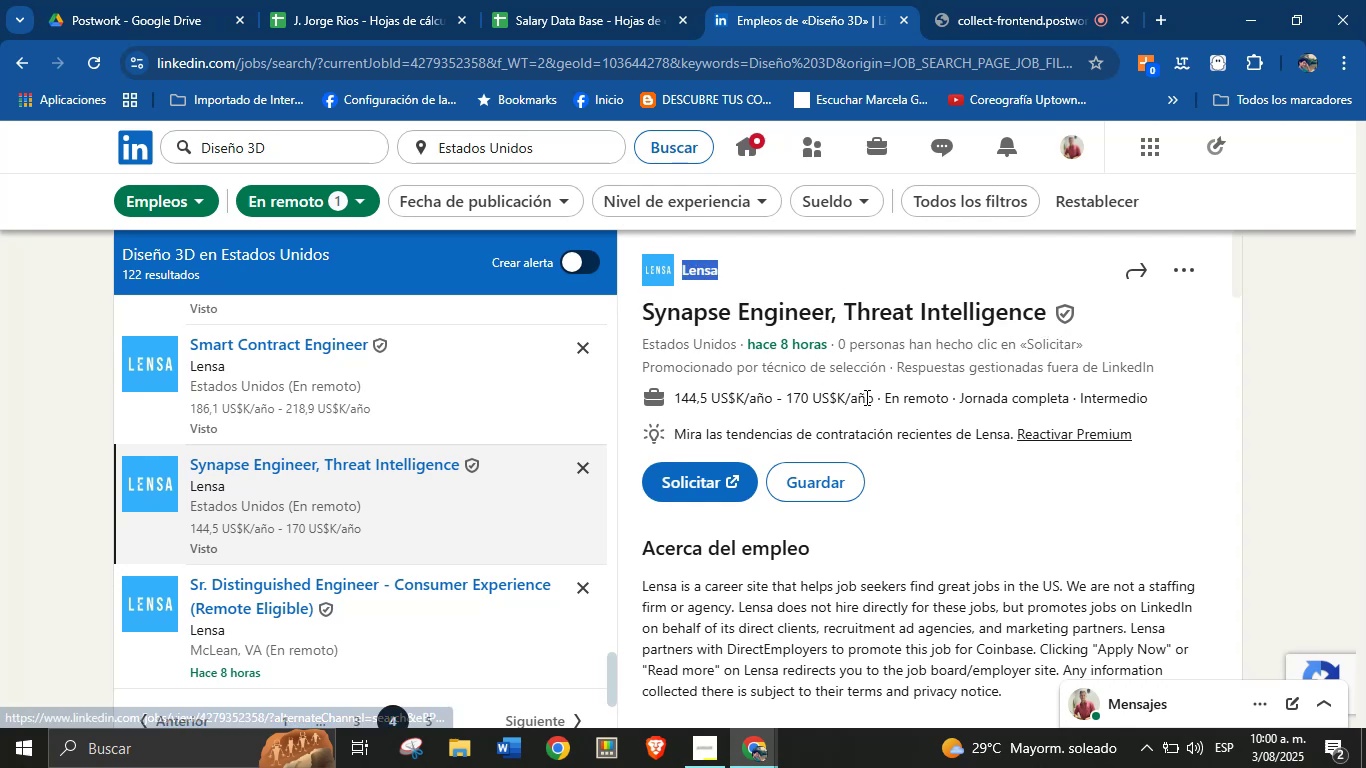 
key(Alt+Control+ControlLeft)
 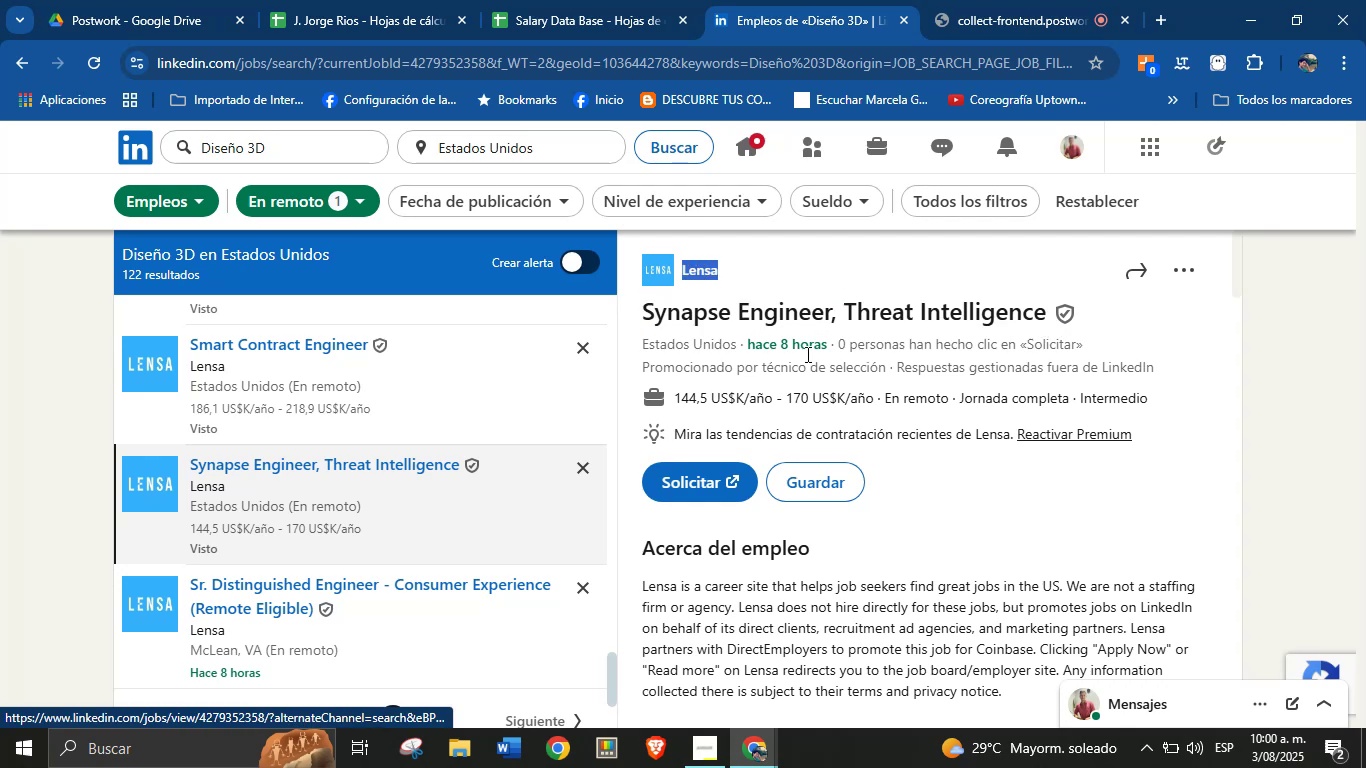 
key(Alt+Control+C)
 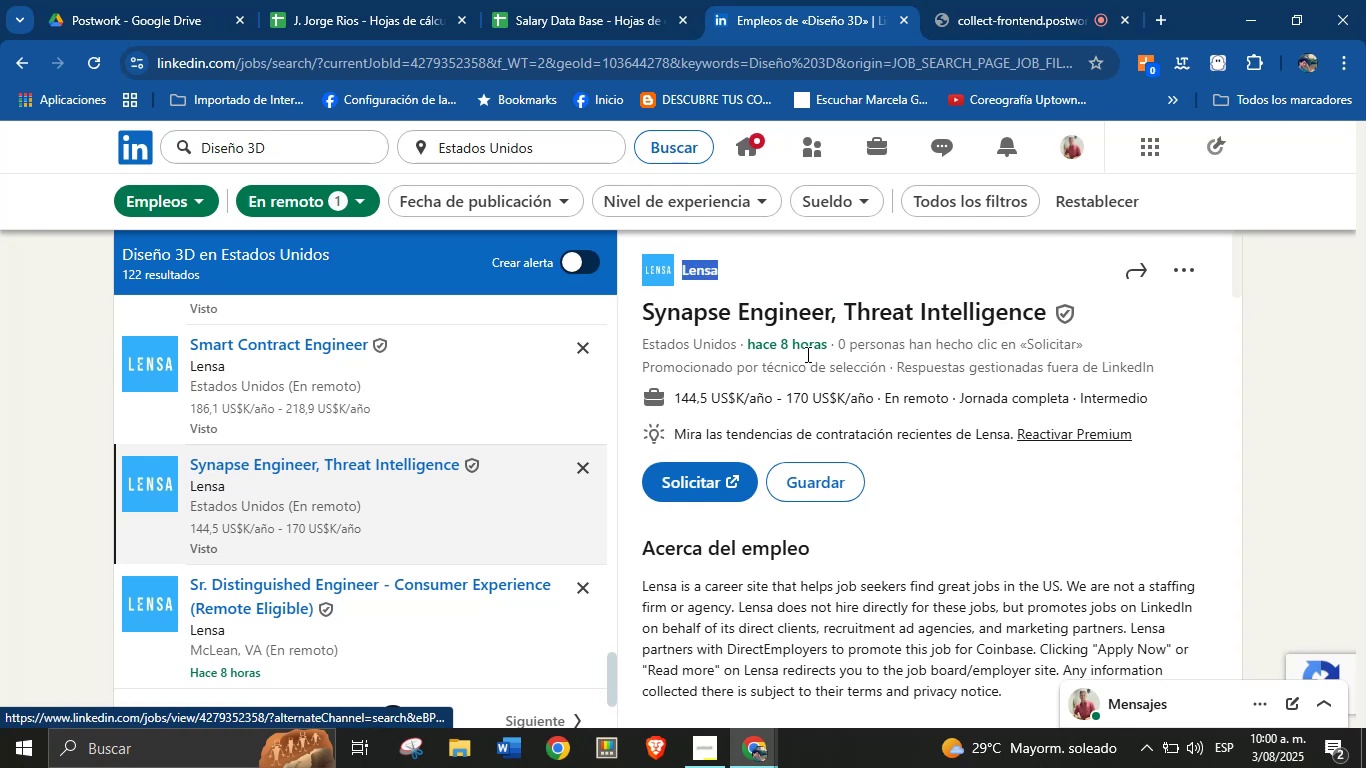 
left_click_drag(start_coordinate=[874, 398], to_coordinate=[677, 403])
 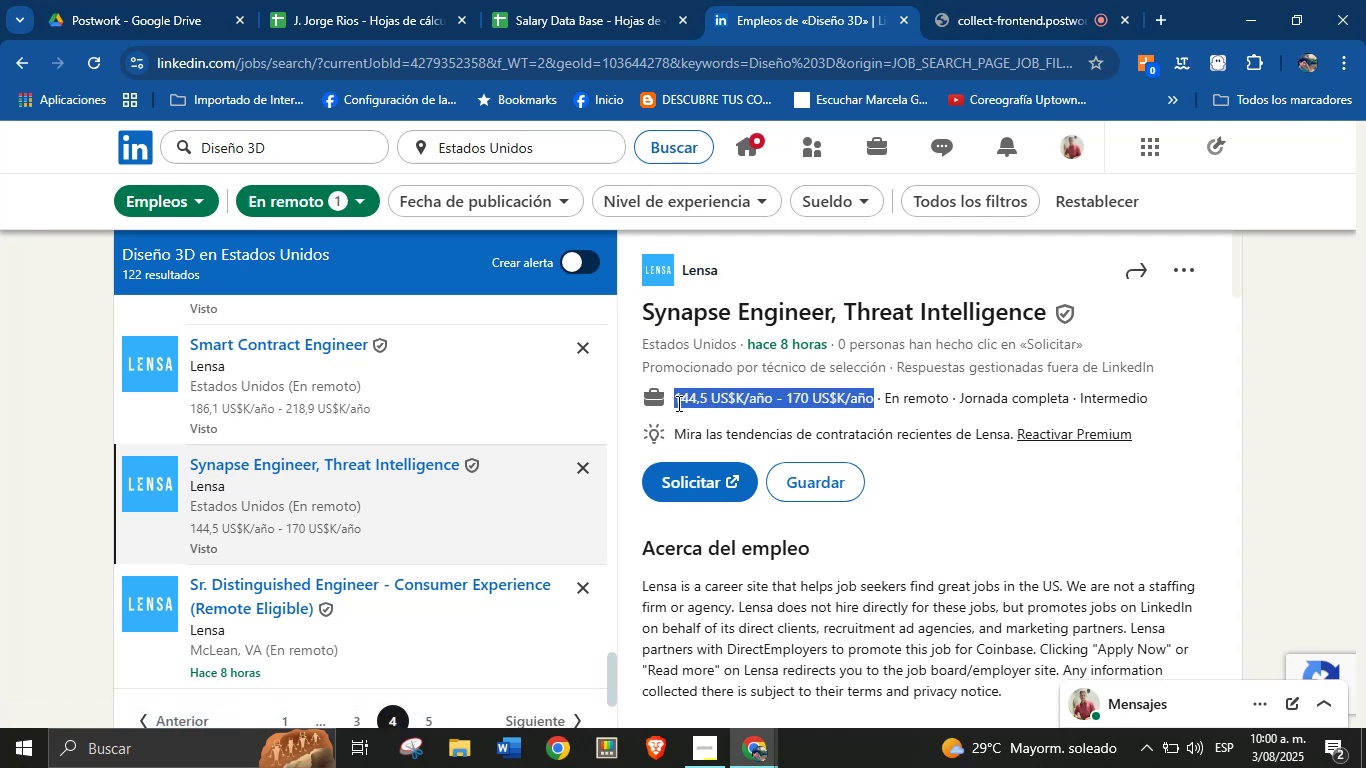 
key(Alt+Control+ControlLeft)
 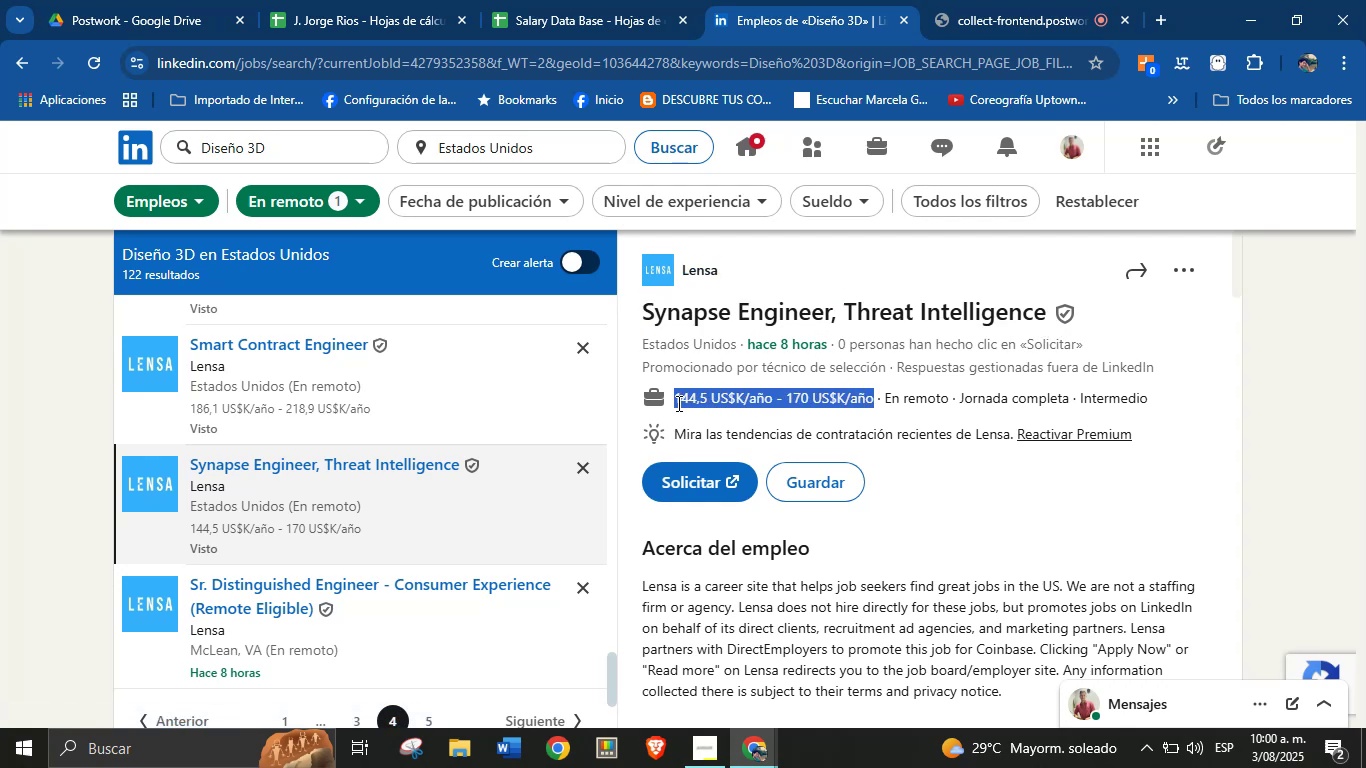 
key(Alt+AltLeft)
 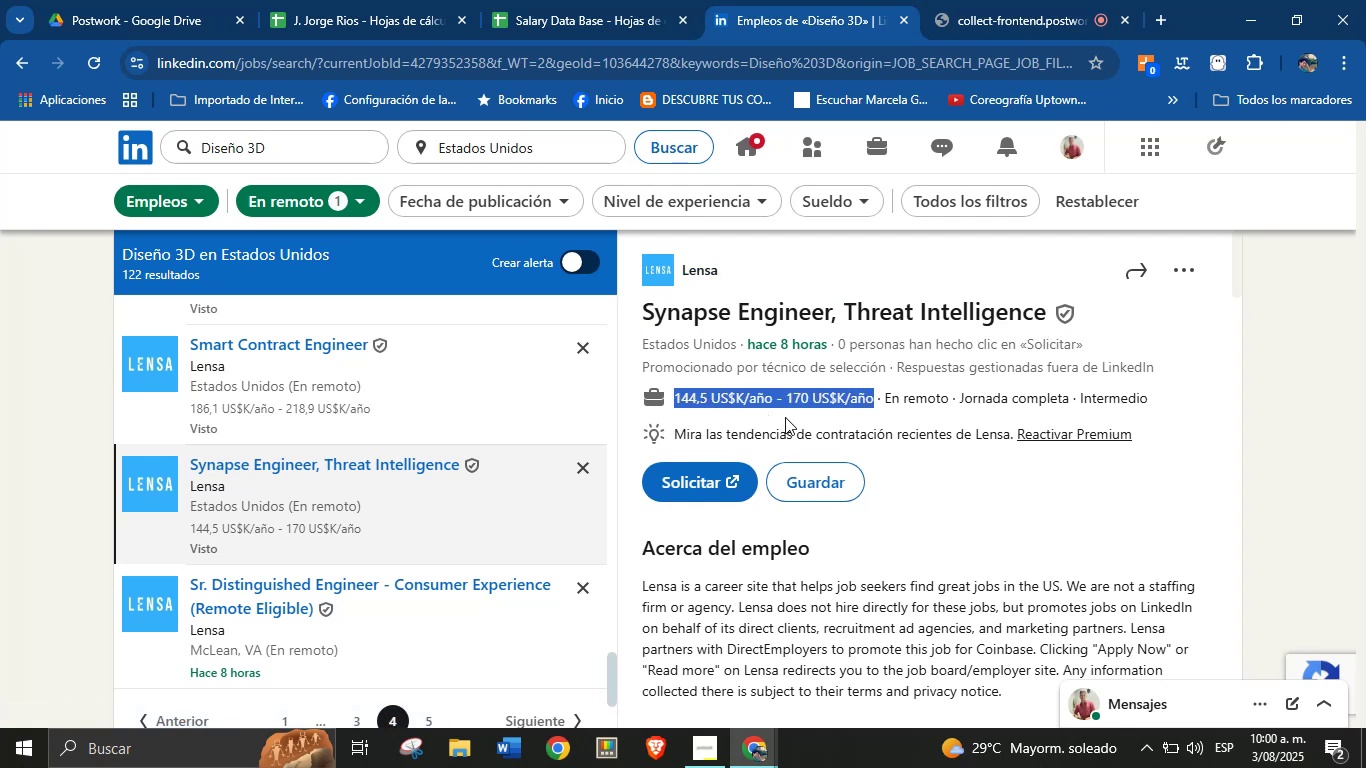 
key(Alt+Control+C)
 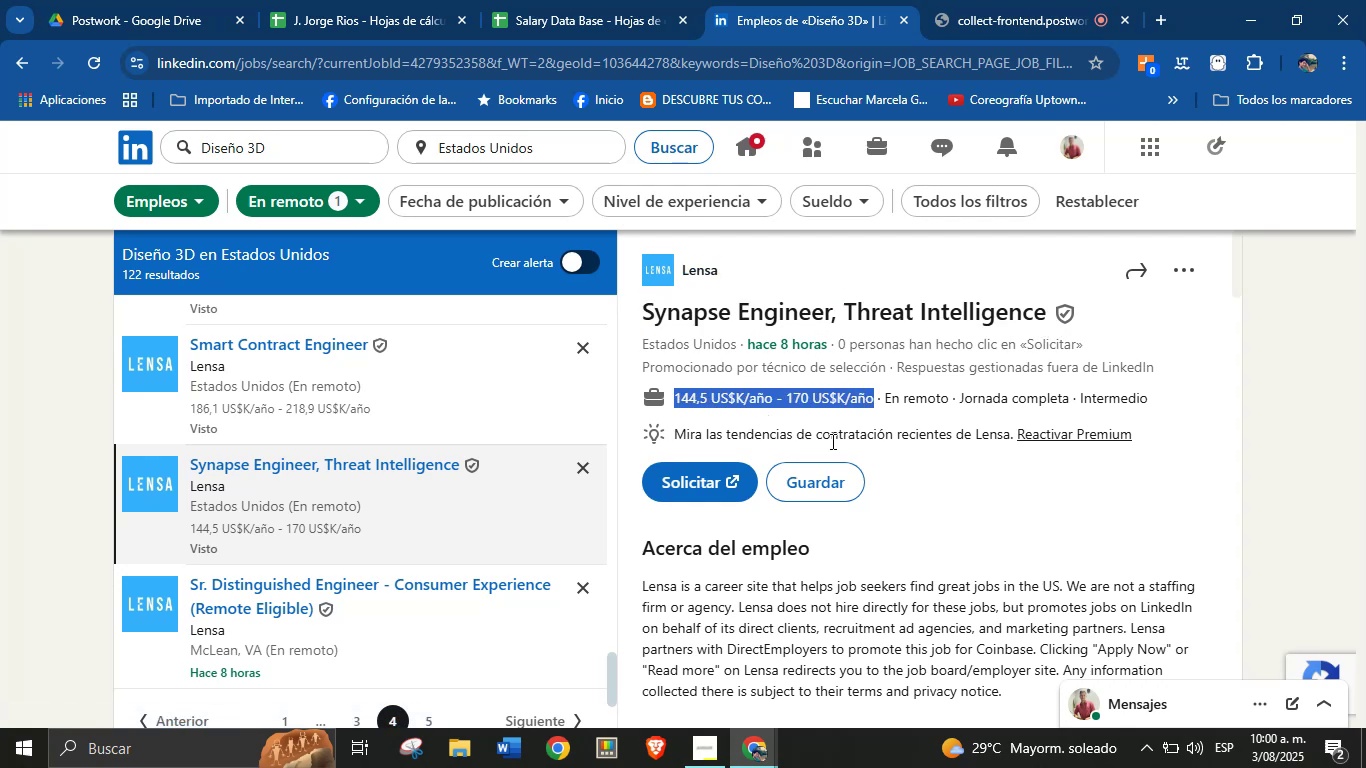 
scroll: coordinate [735, 441], scroll_direction: down, amount: 6.0
 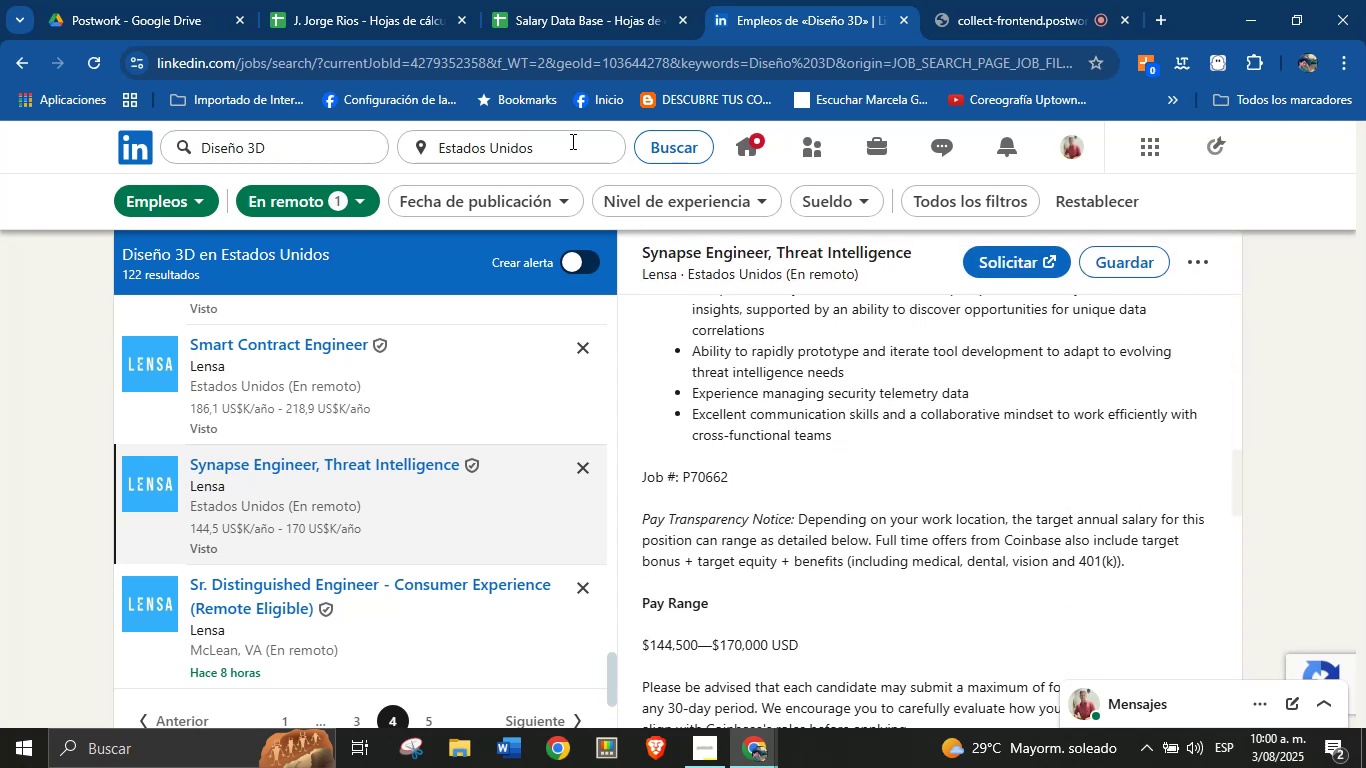 
left_click([561, 0])
 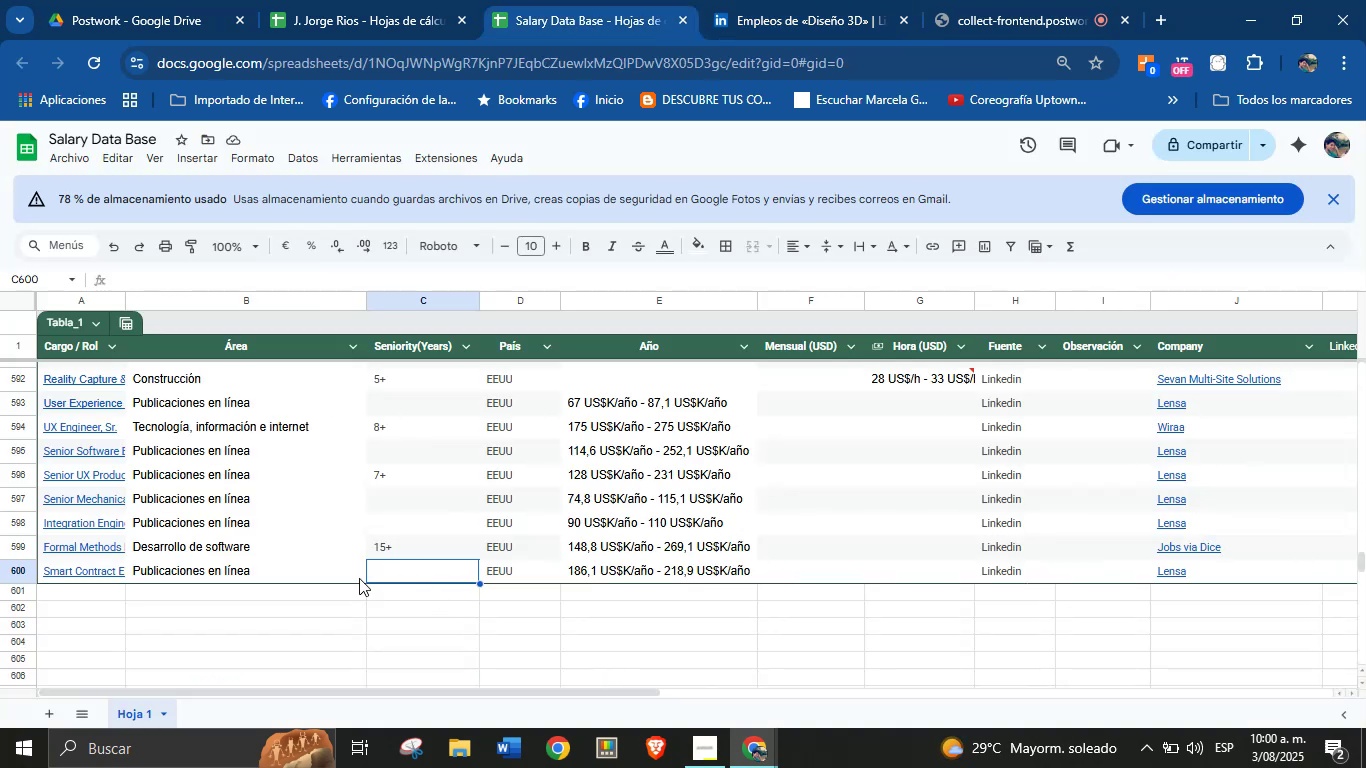 
left_click([63, 594])
 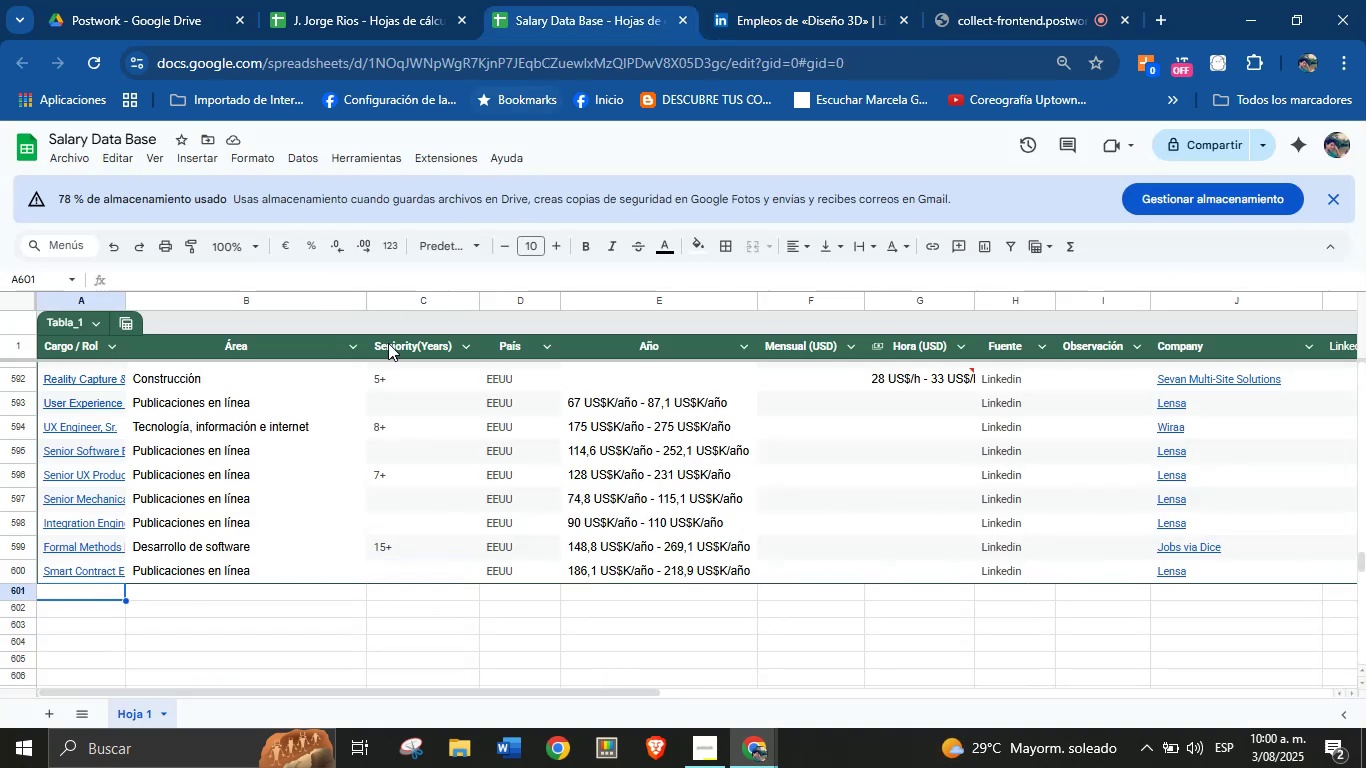 
key(Meta+MetaLeft)
 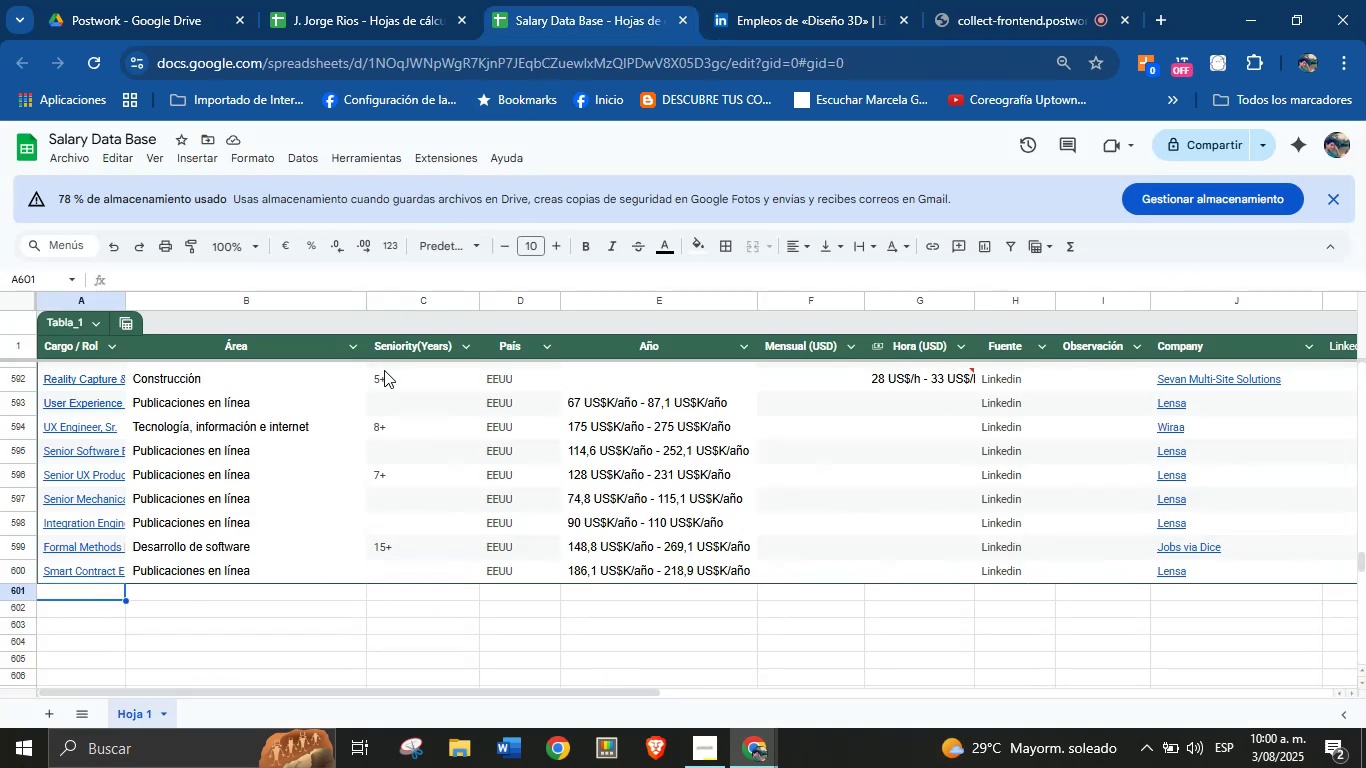 
key(Meta+MetaLeft)
 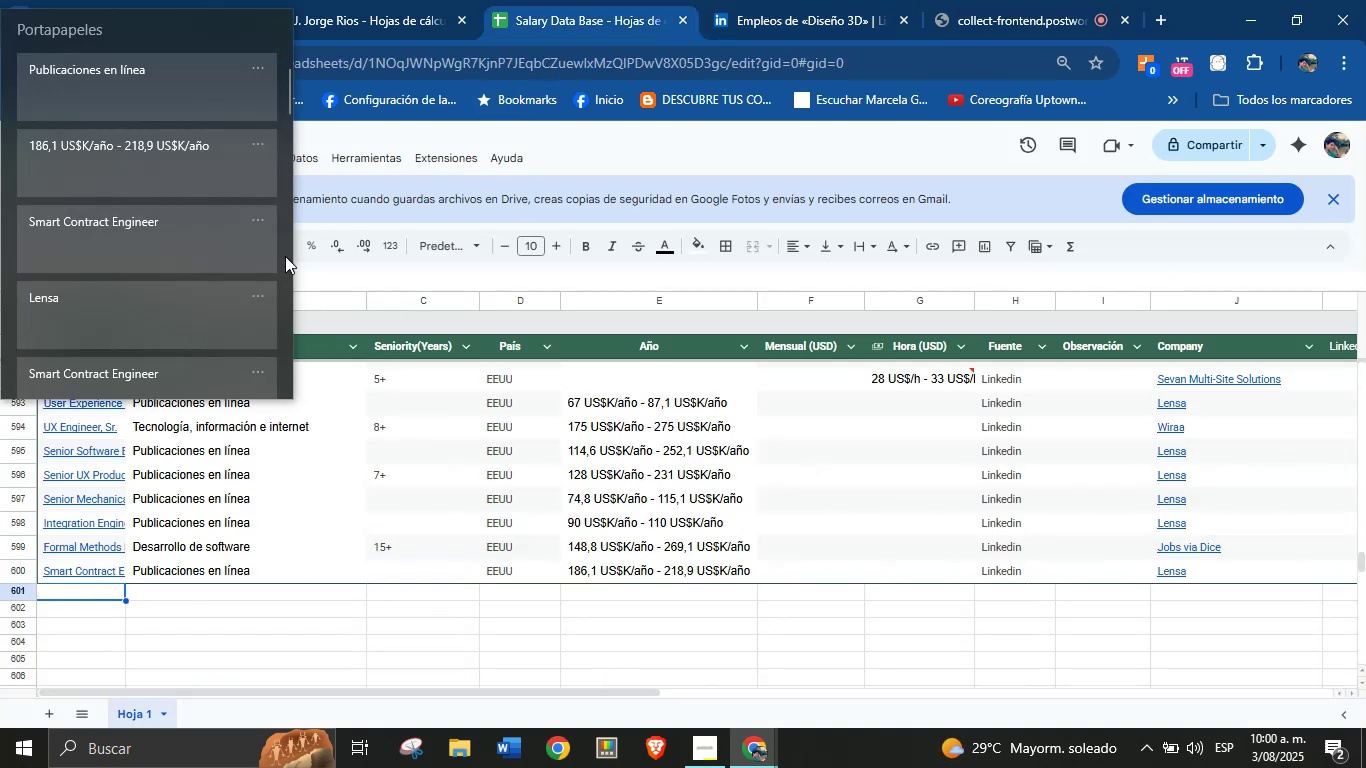 
key(Meta+V)
 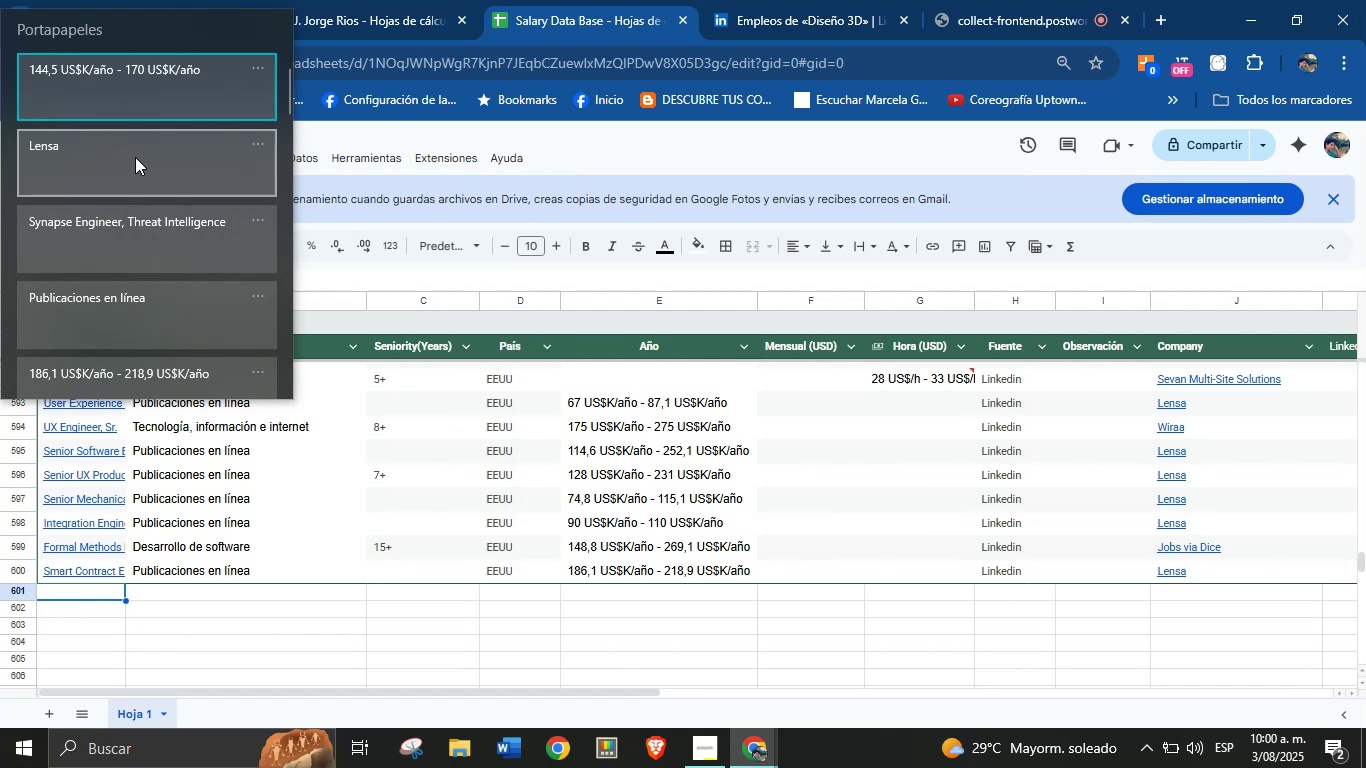 
left_click([134, 235])
 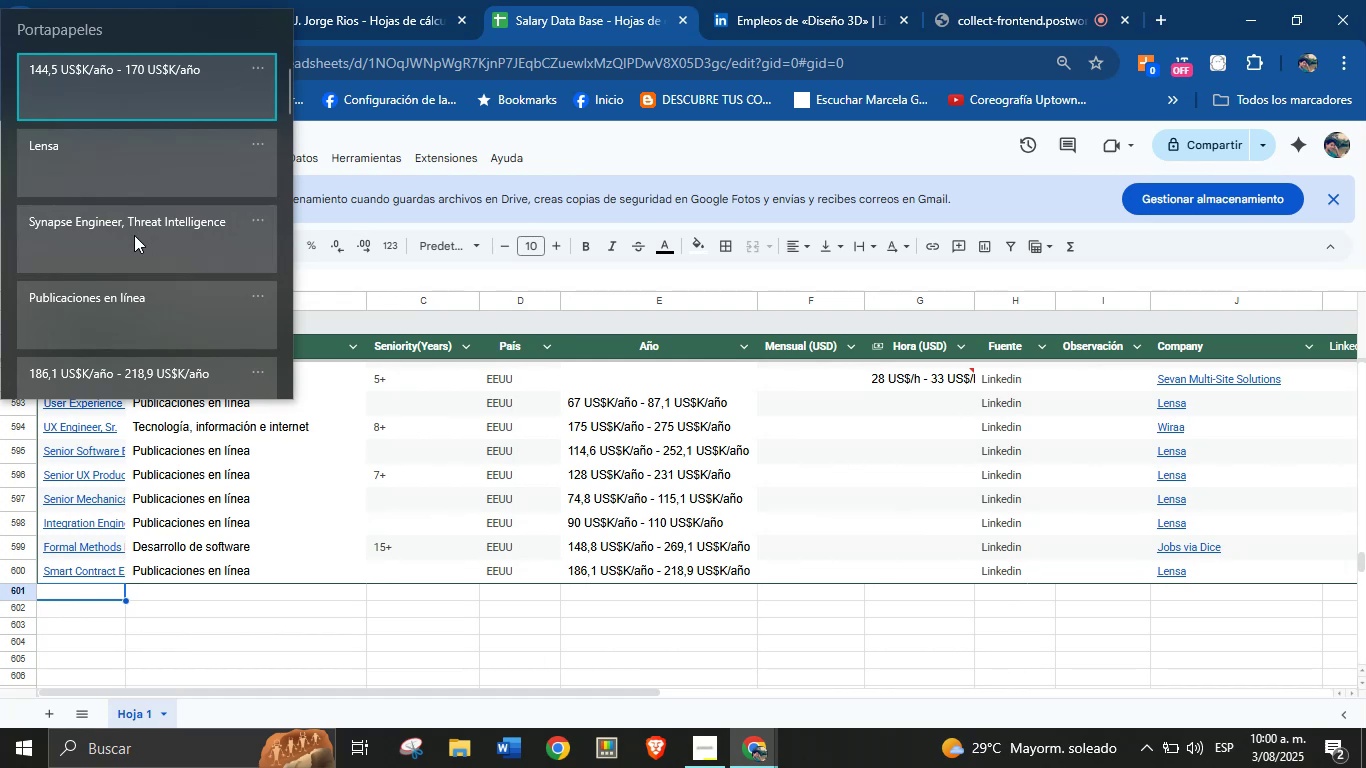 
key(Control+ControlLeft)
 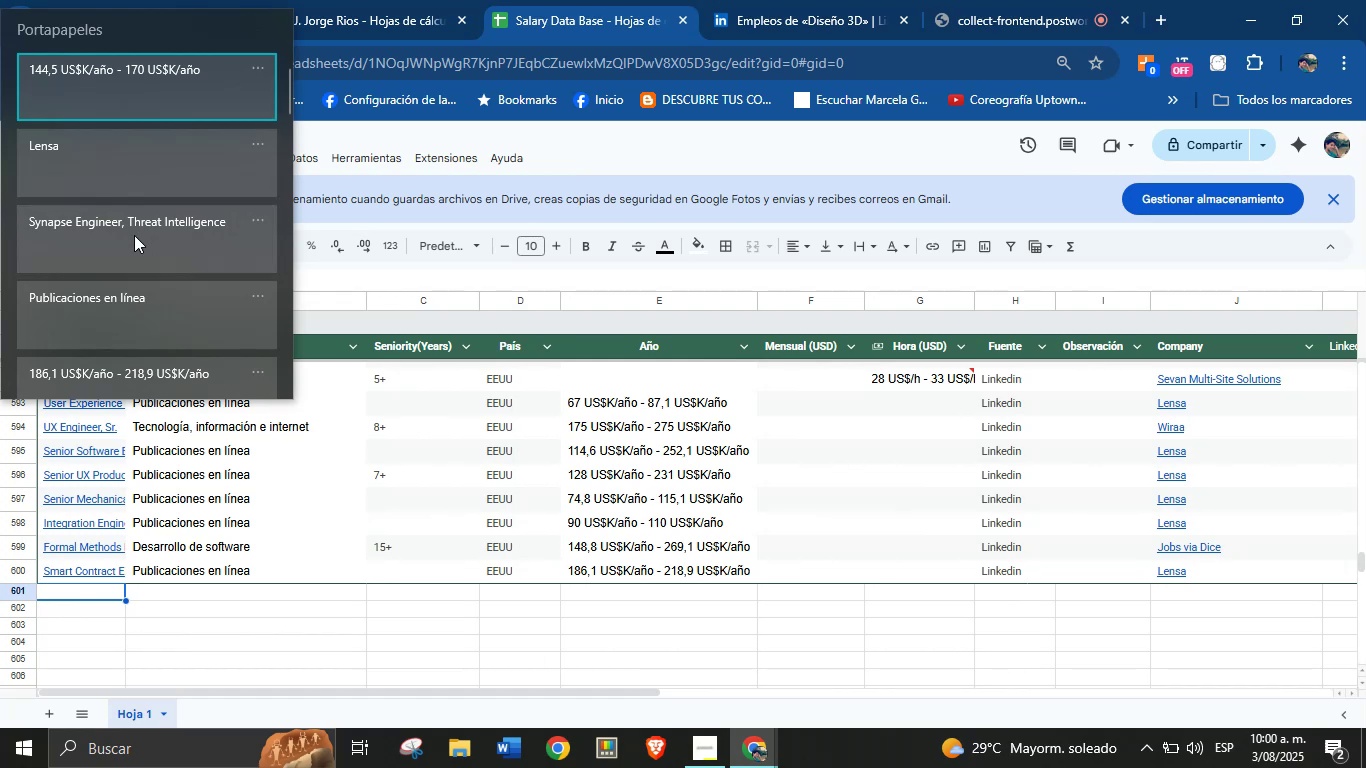 
key(Control+V)
 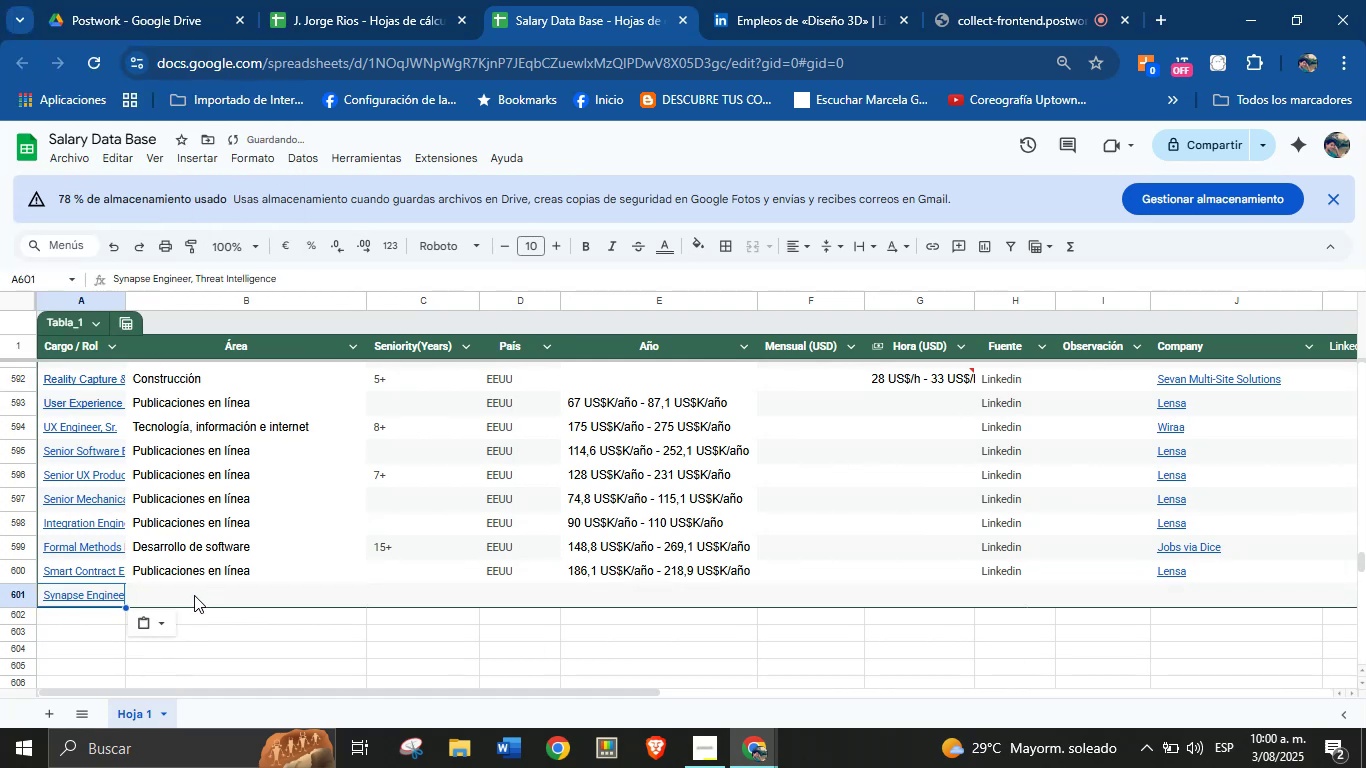 
left_click([173, 593])
 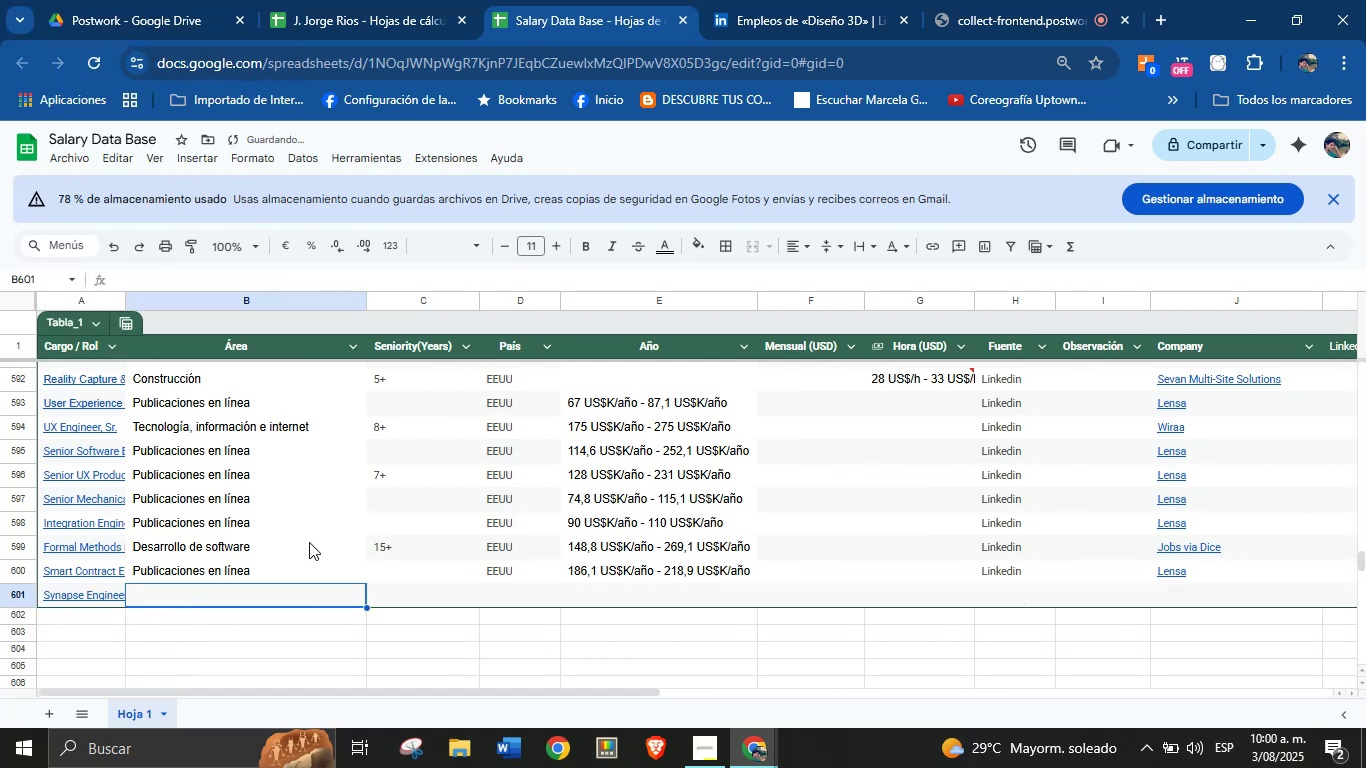 
key(Meta+MetaLeft)
 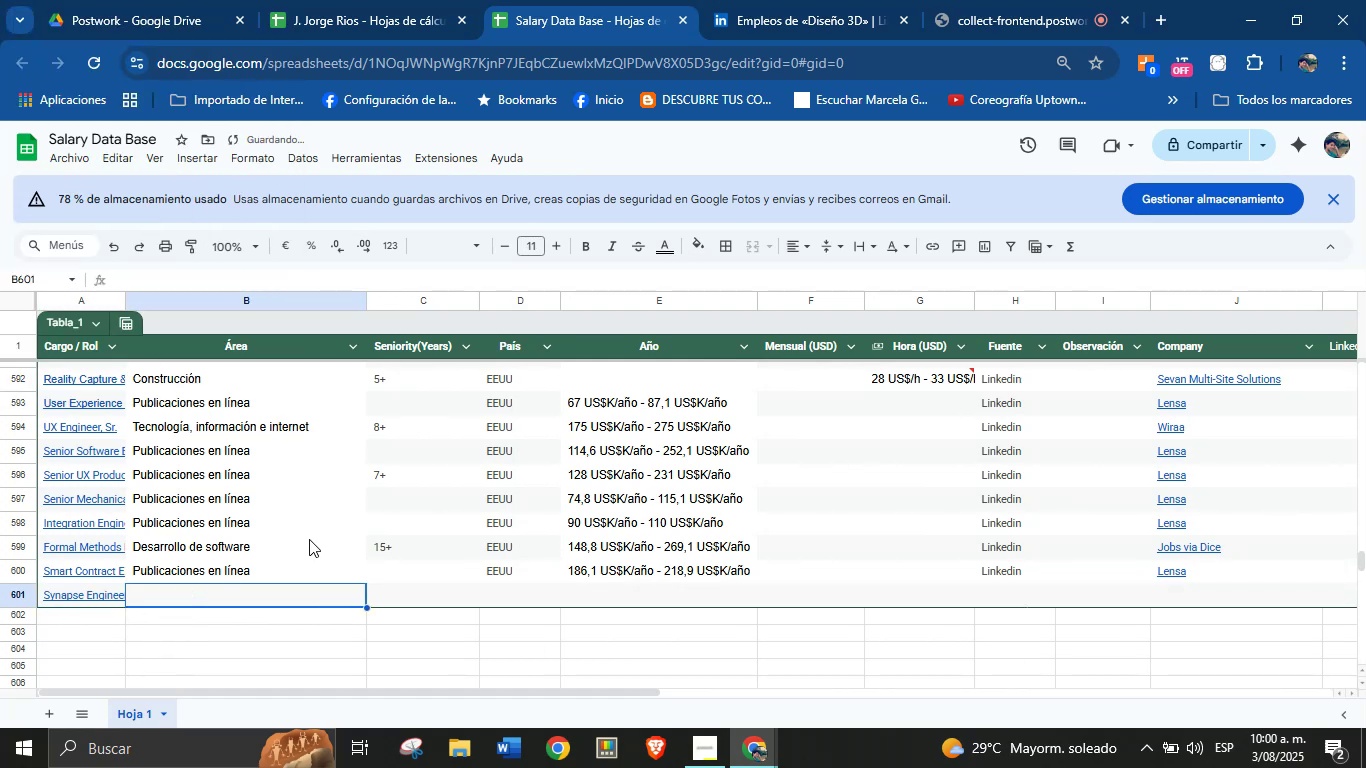 
key(Meta+MetaLeft)
 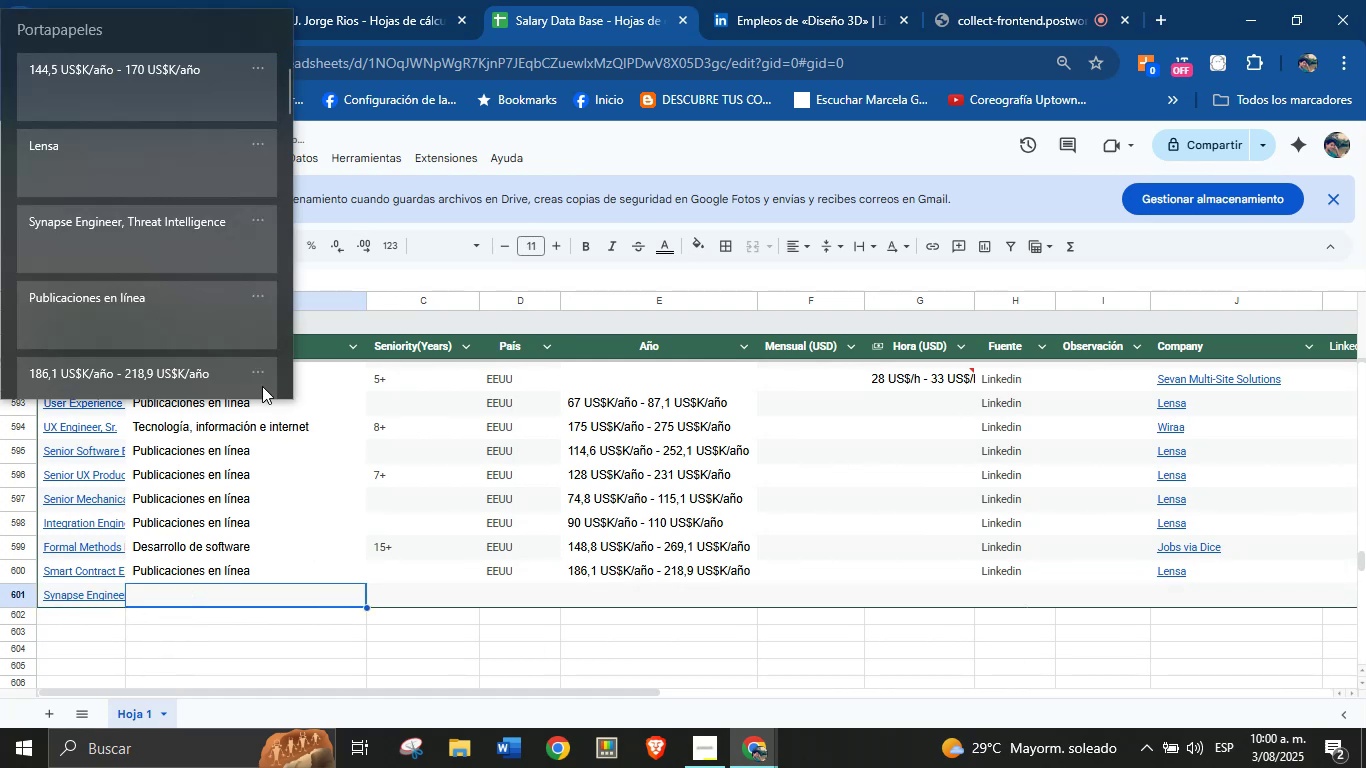 
key(Meta+V)
 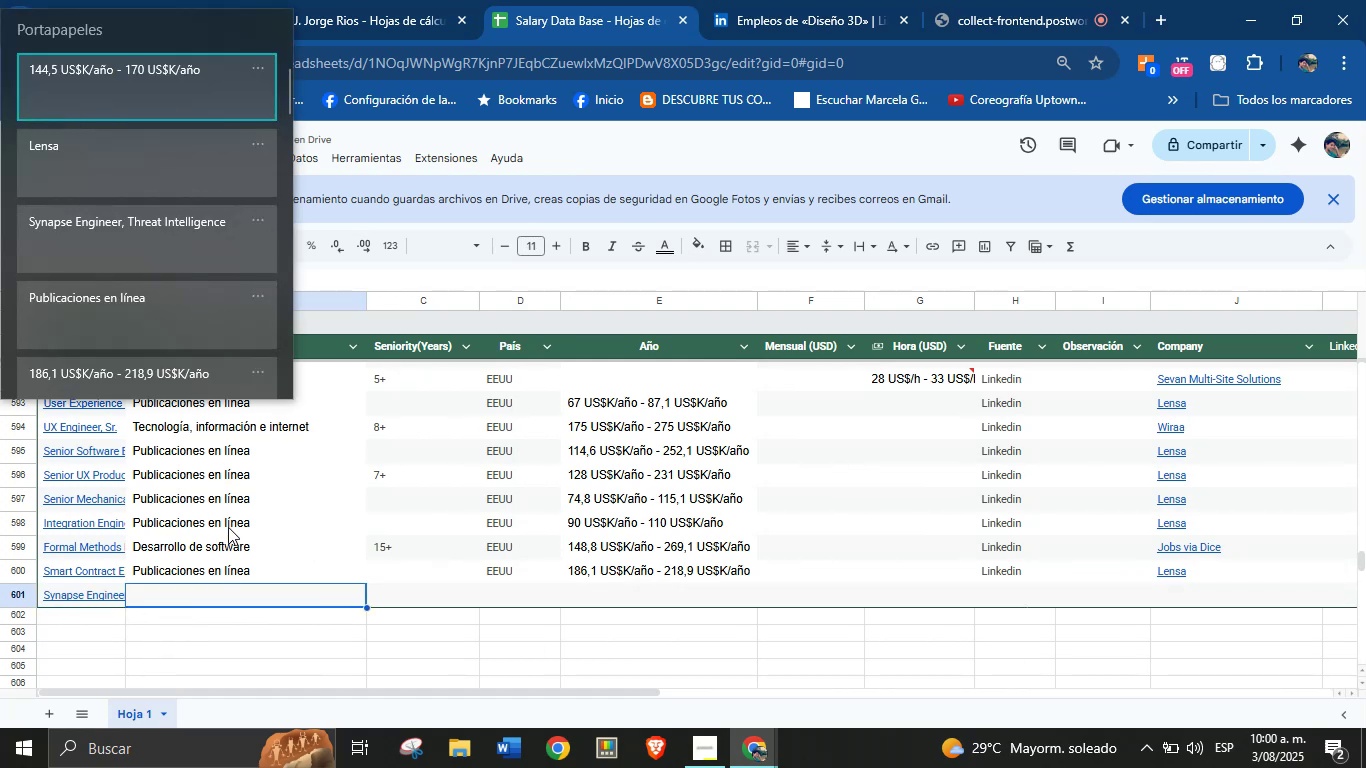 
left_click([228, 568])
 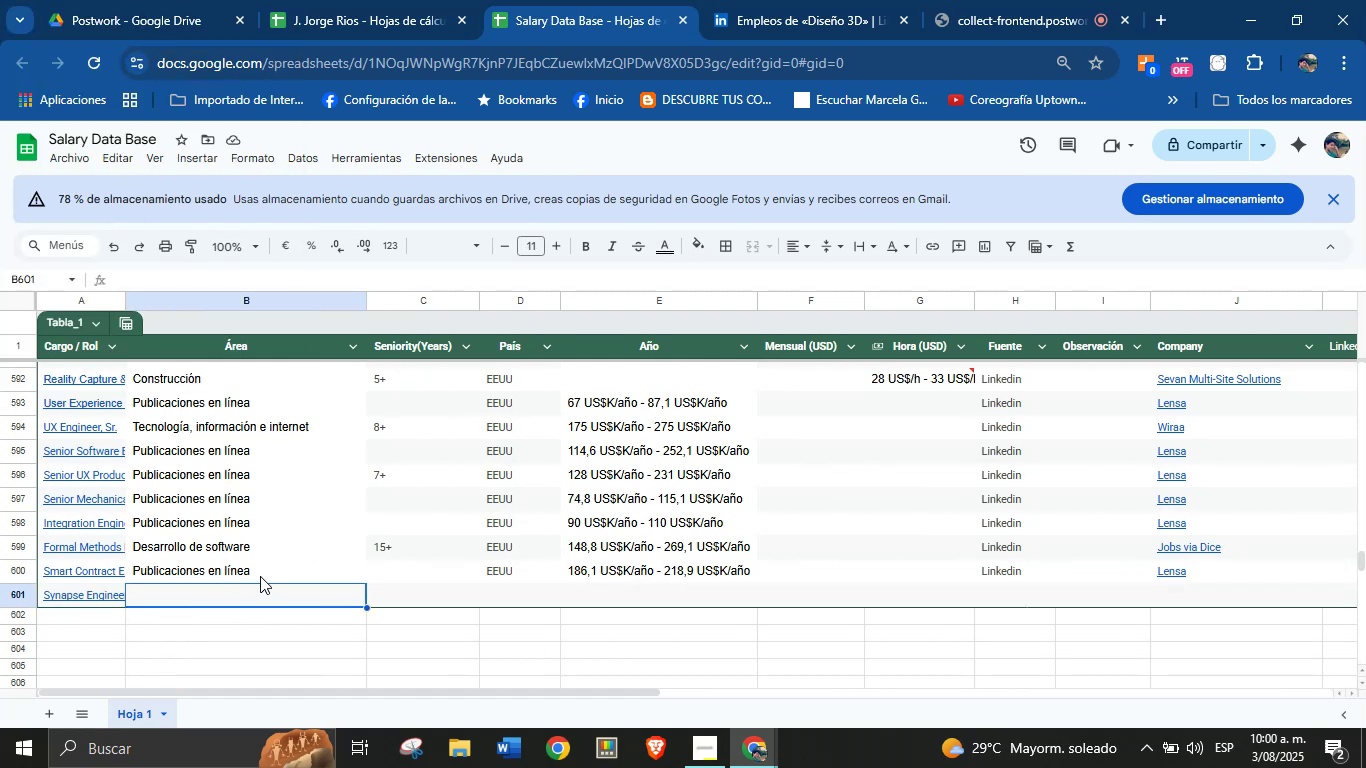 
left_click([227, 577])
 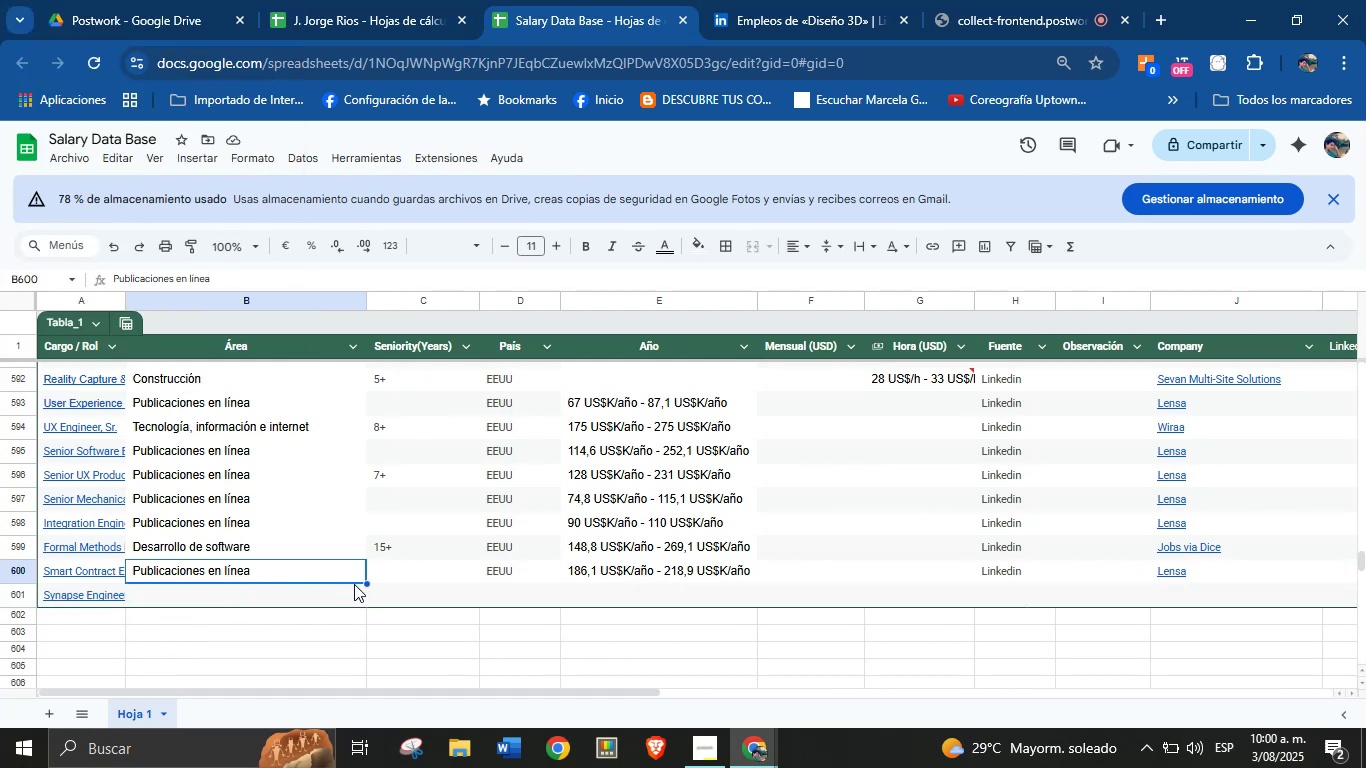 
left_click_drag(start_coordinate=[368, 585], to_coordinate=[365, 593])
 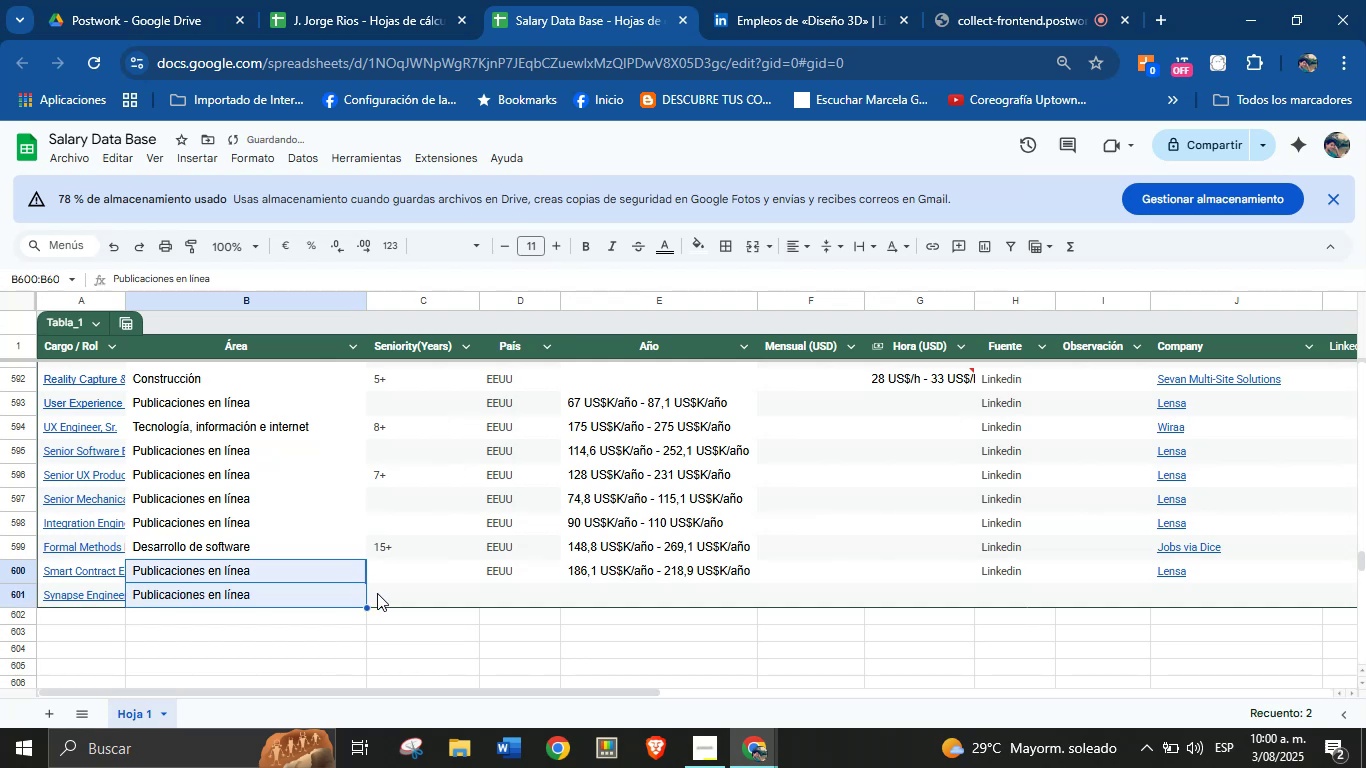 
left_click([387, 596])
 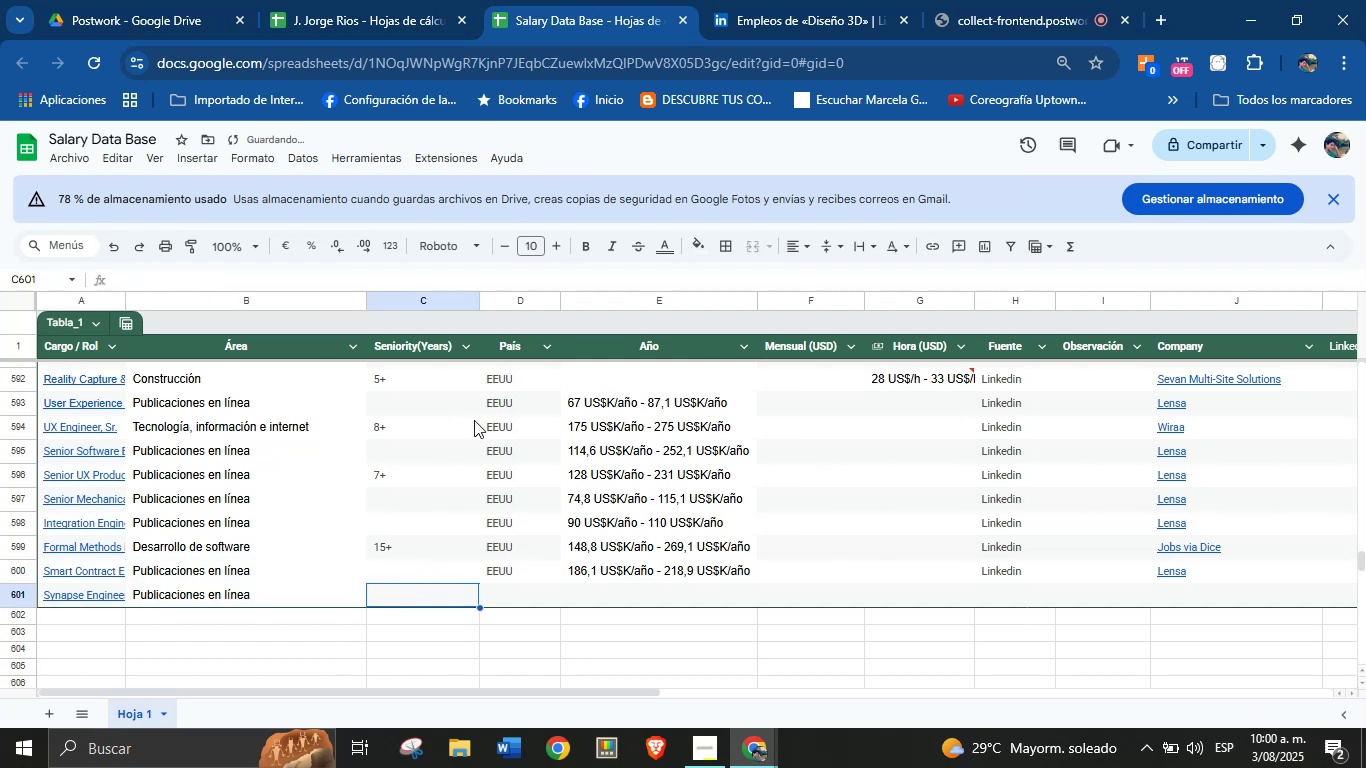 
left_click([761, 0])
 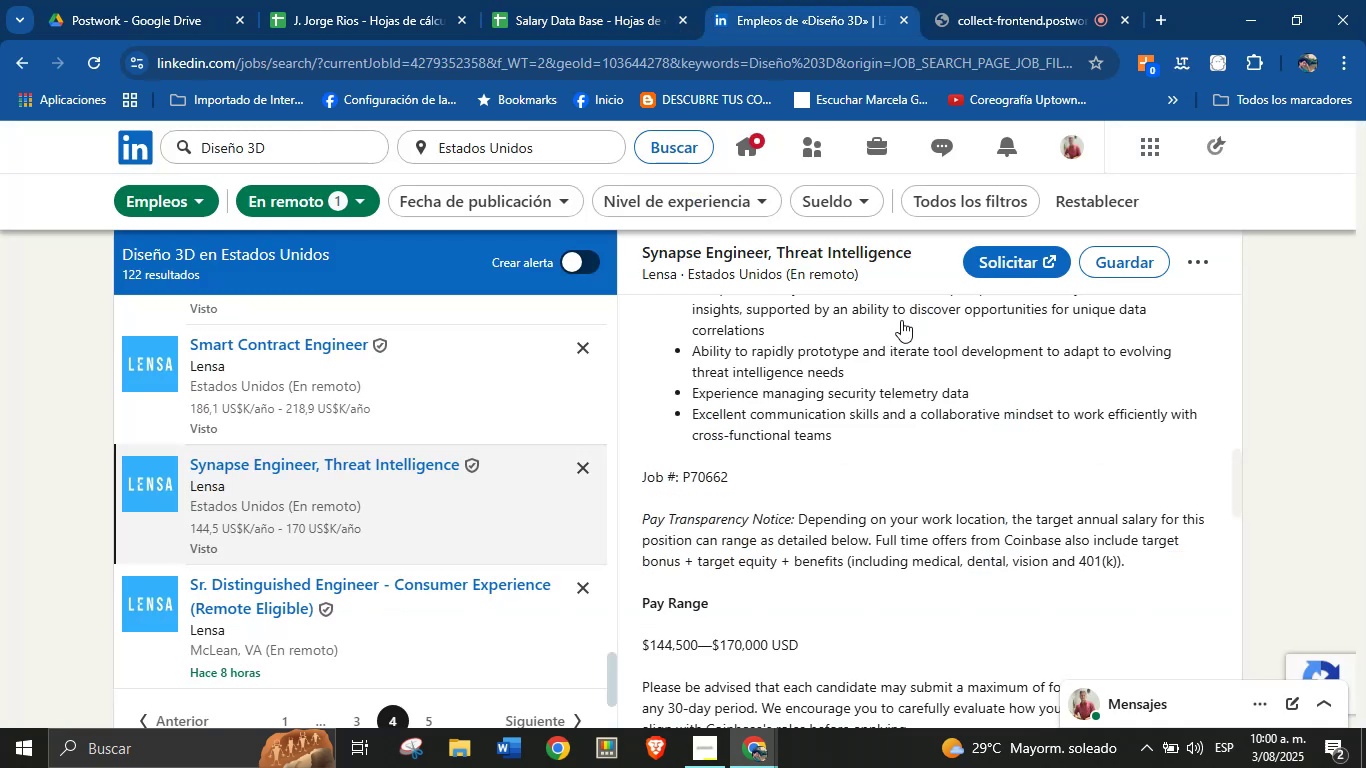 
scroll: coordinate [879, 473], scroll_direction: up, amount: 3.0
 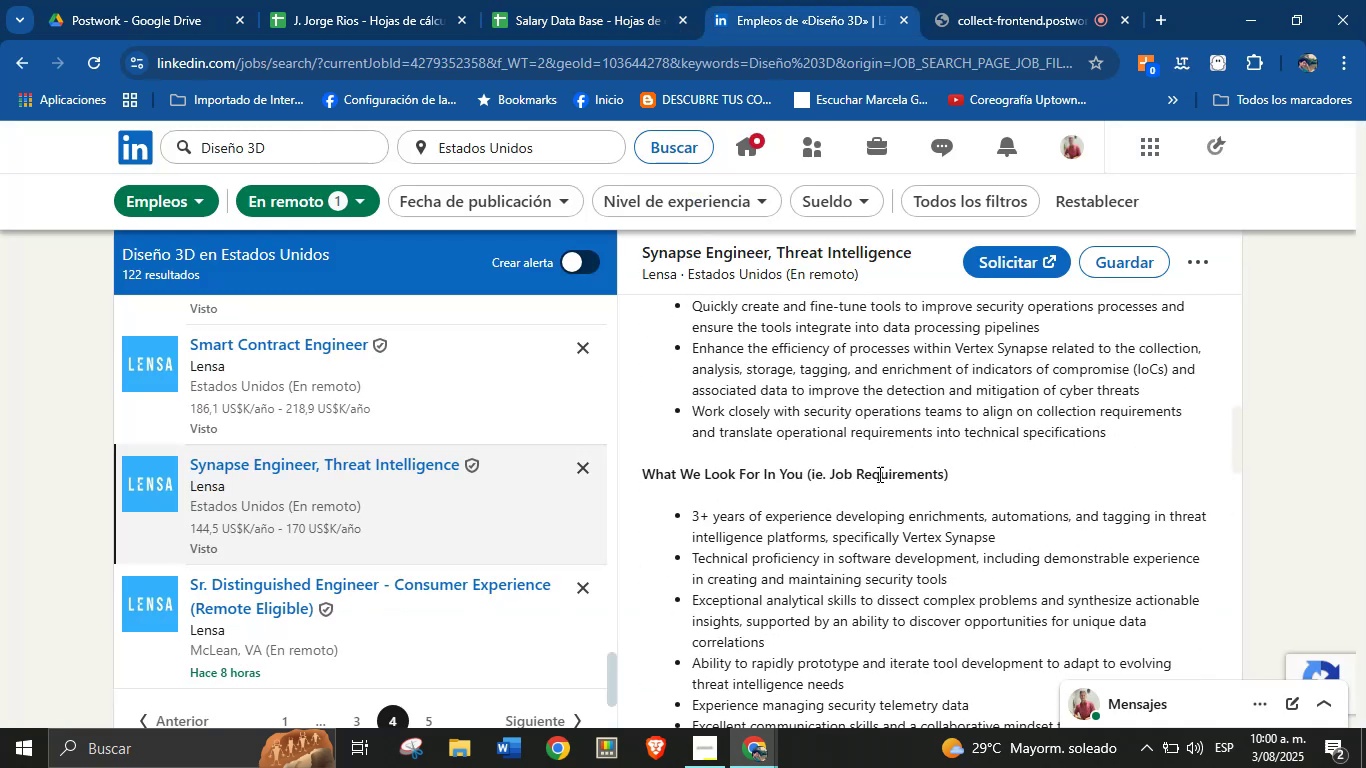 
left_click([878, 474])
 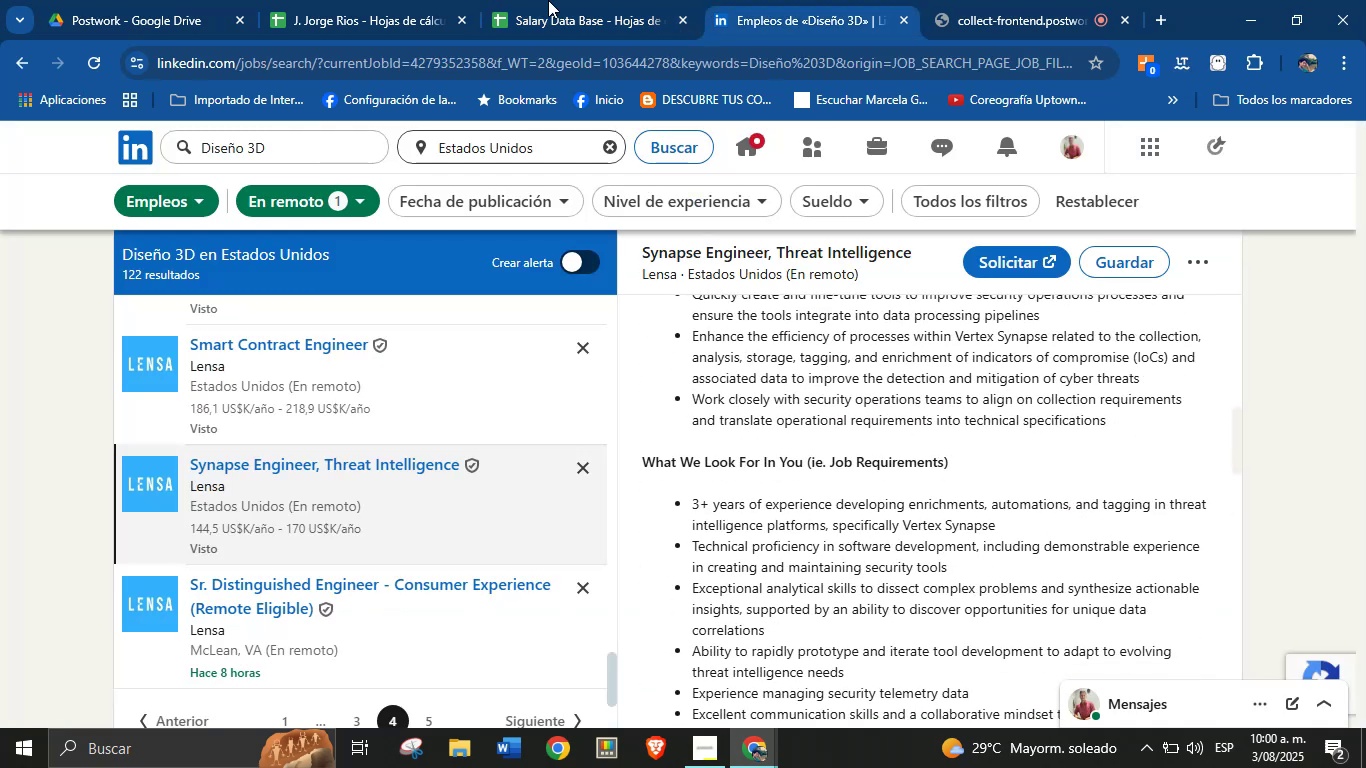 
left_click([542, 0])
 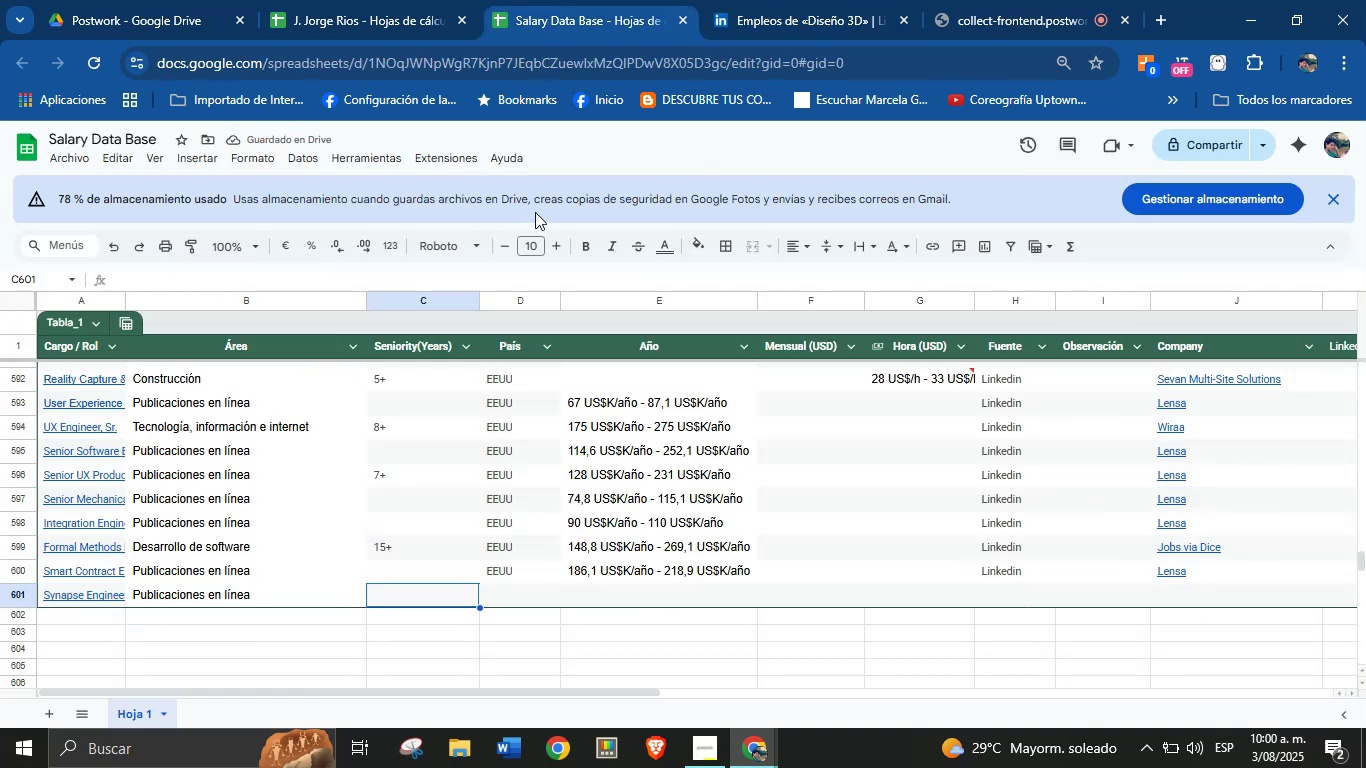 
key(3)
 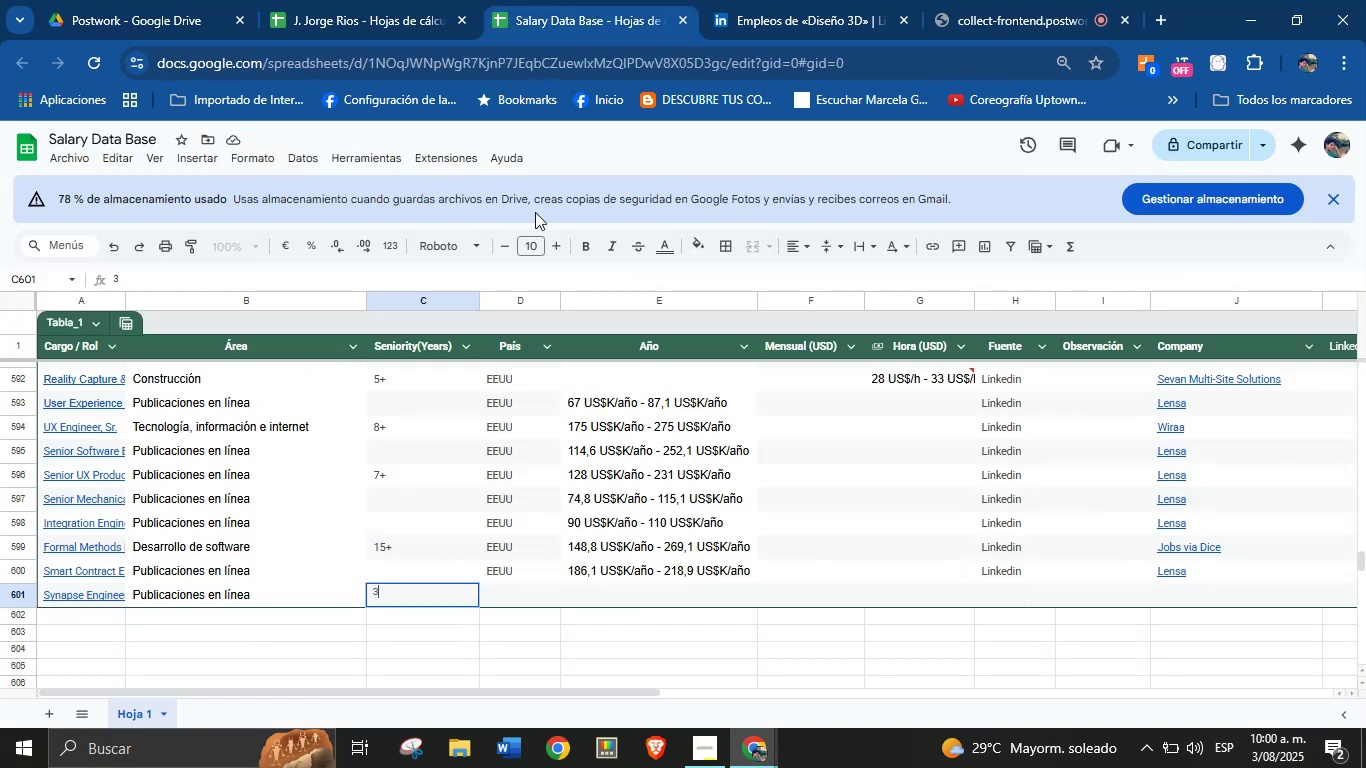 
key(Equal)
 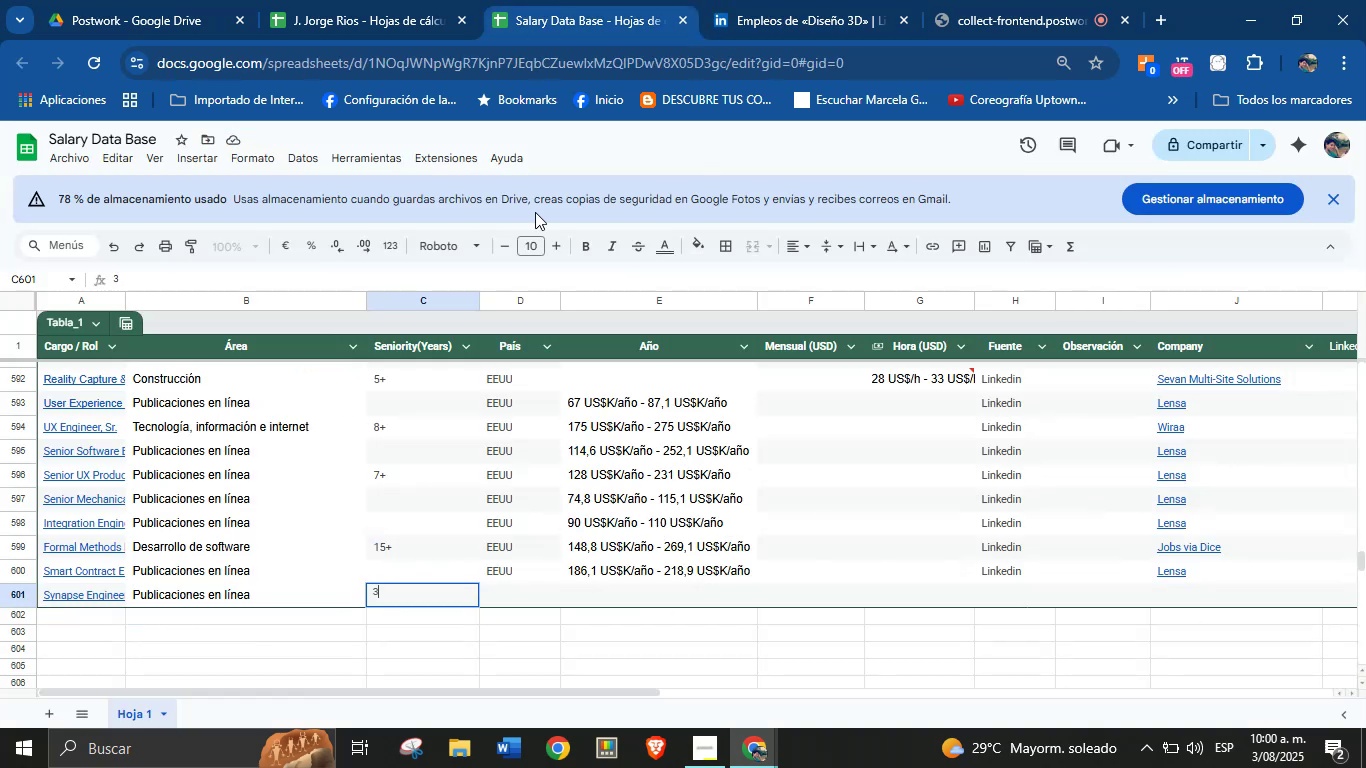 
key(Enter)
 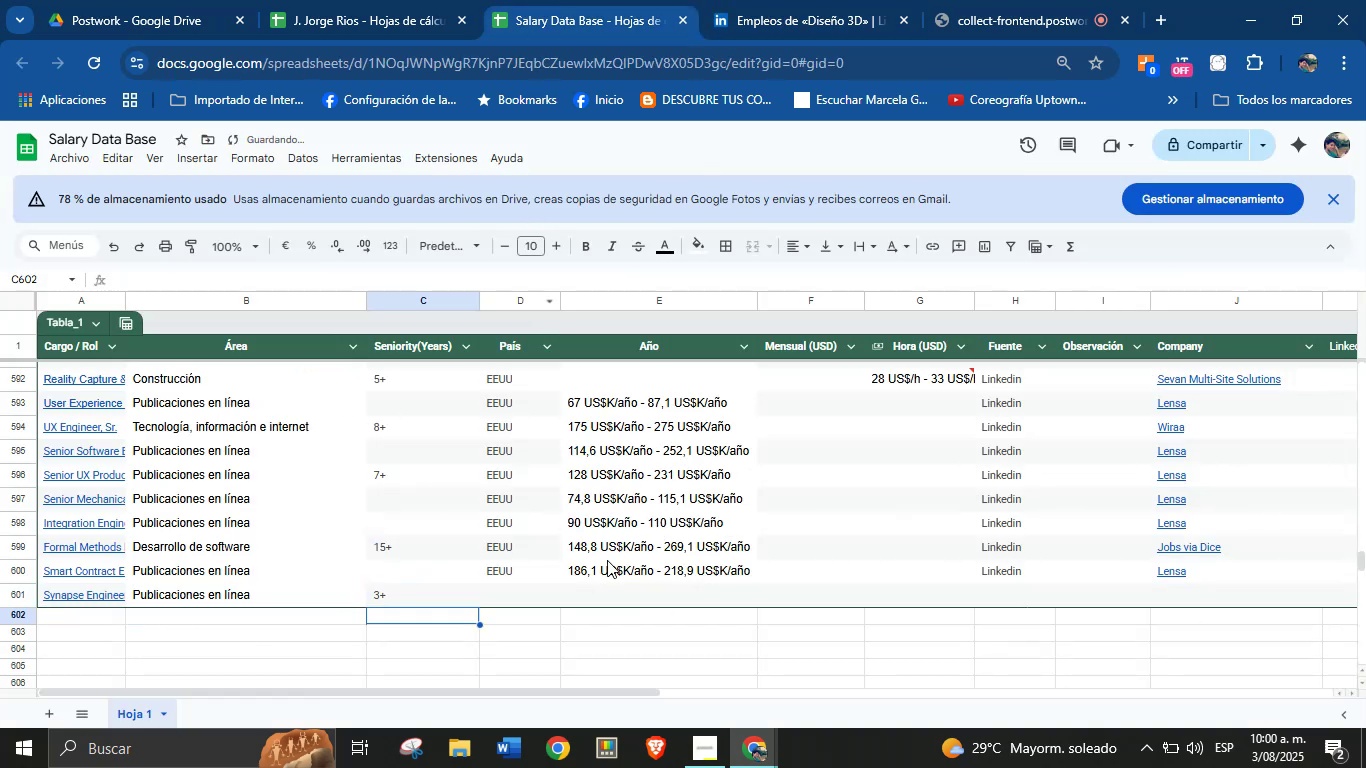 
left_click([527, 573])
 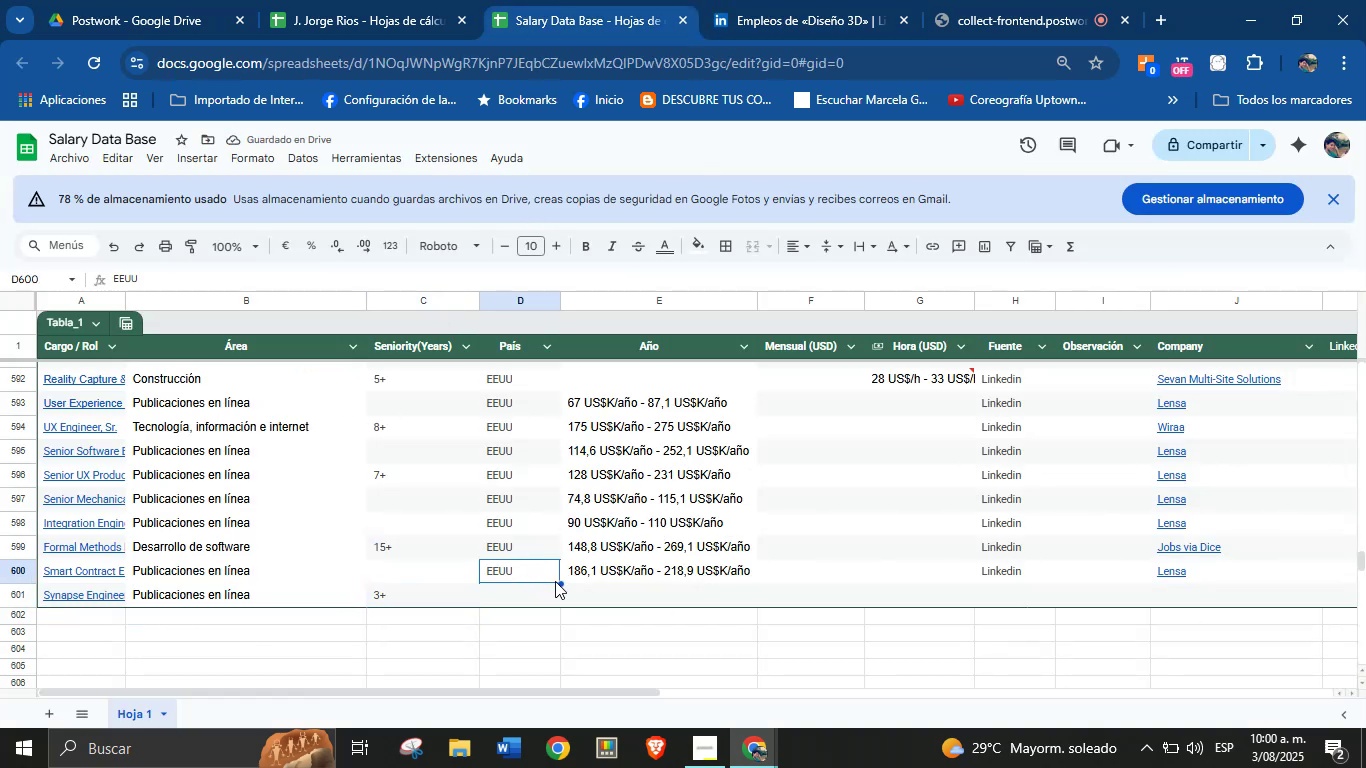 
left_click_drag(start_coordinate=[557, 581], to_coordinate=[557, 593])
 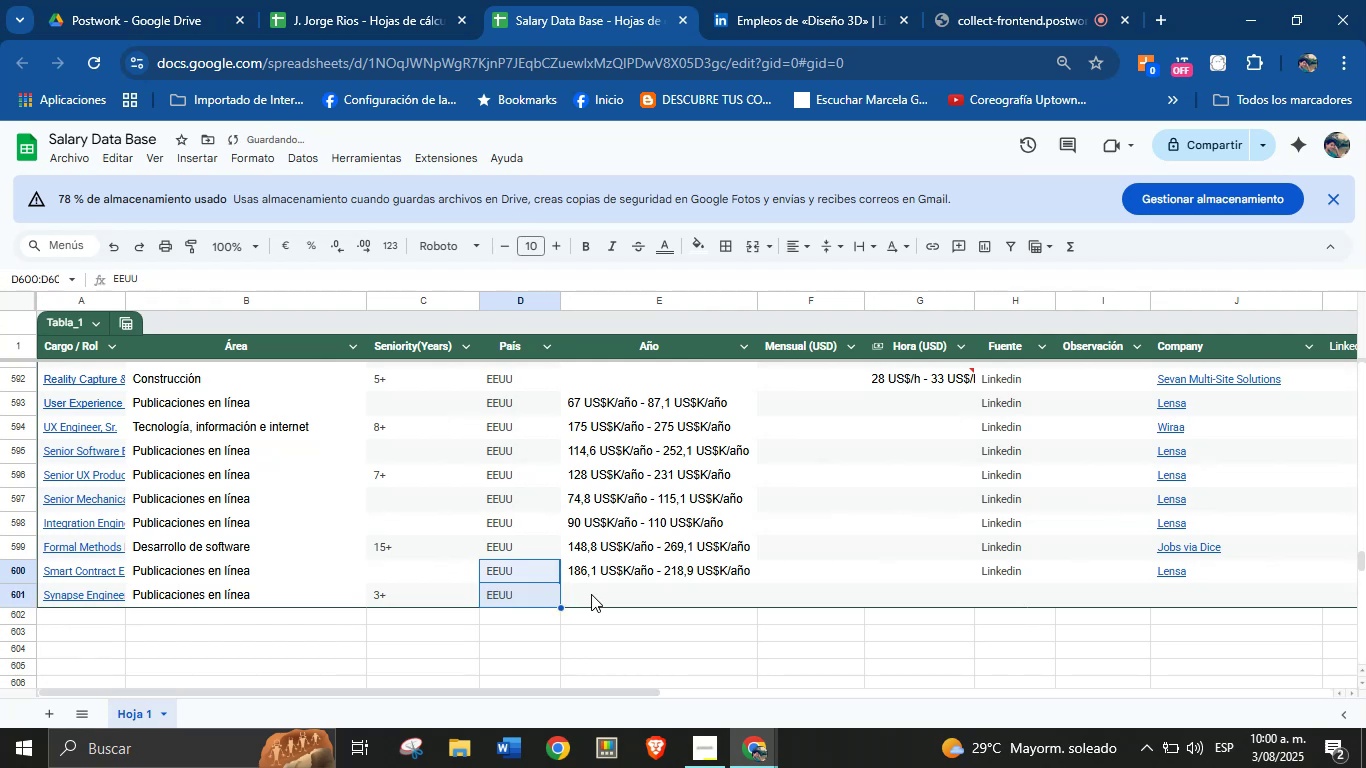 
left_click([594, 593])
 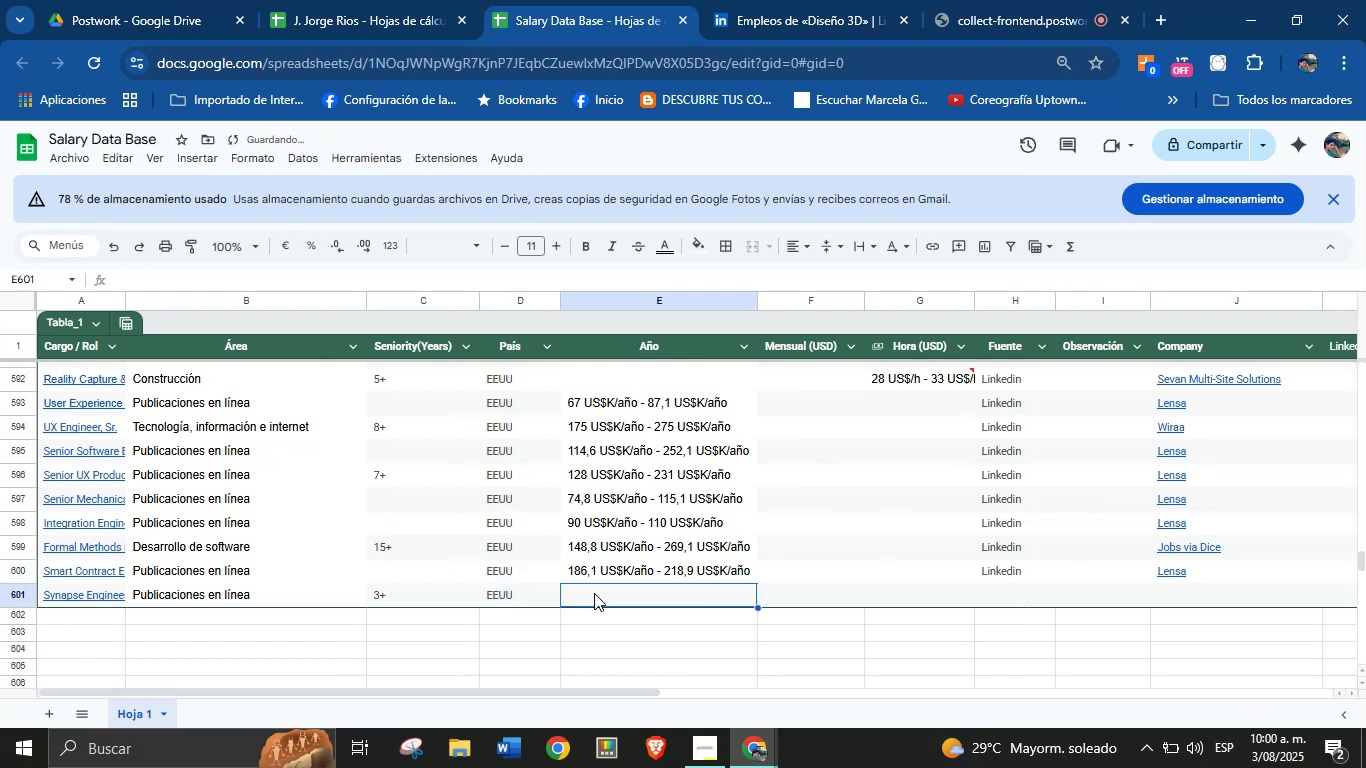 
key(Meta+MetaLeft)
 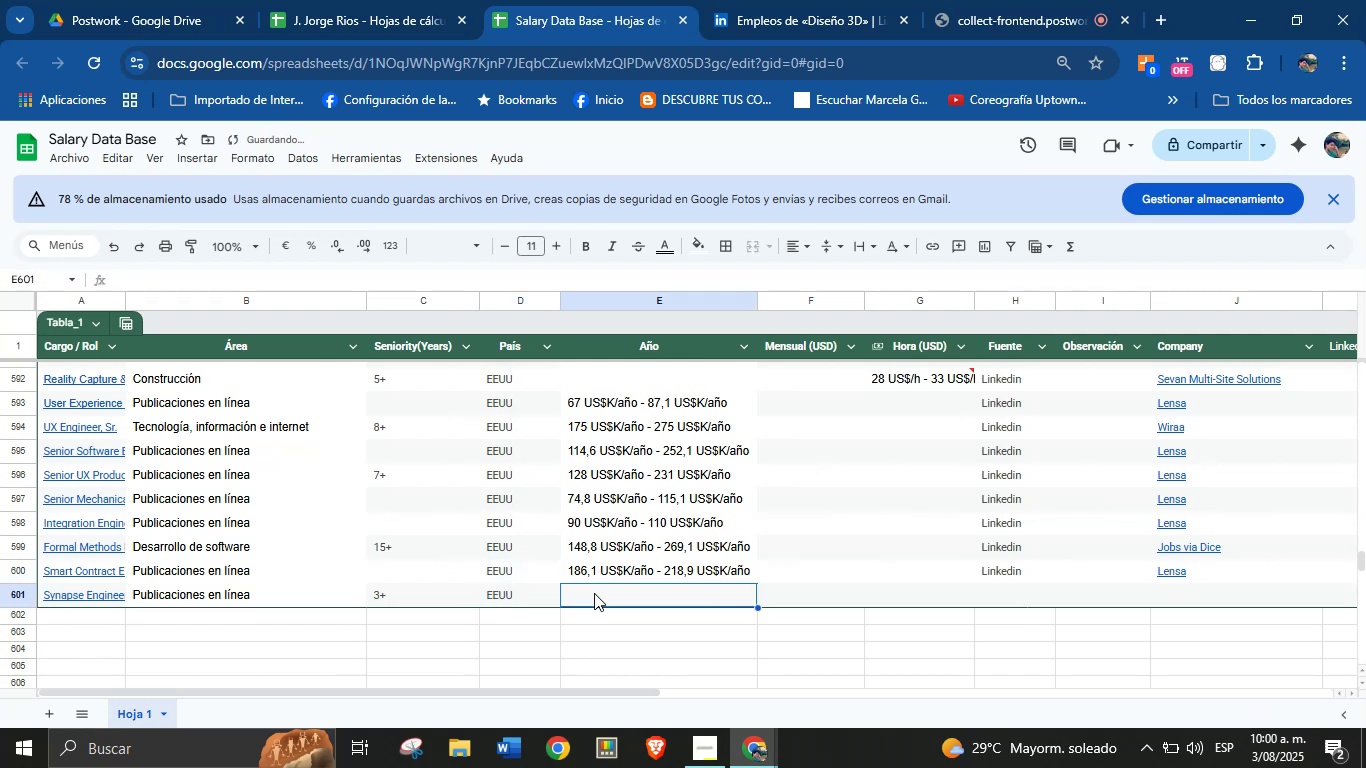 
key(Meta+MetaLeft)
 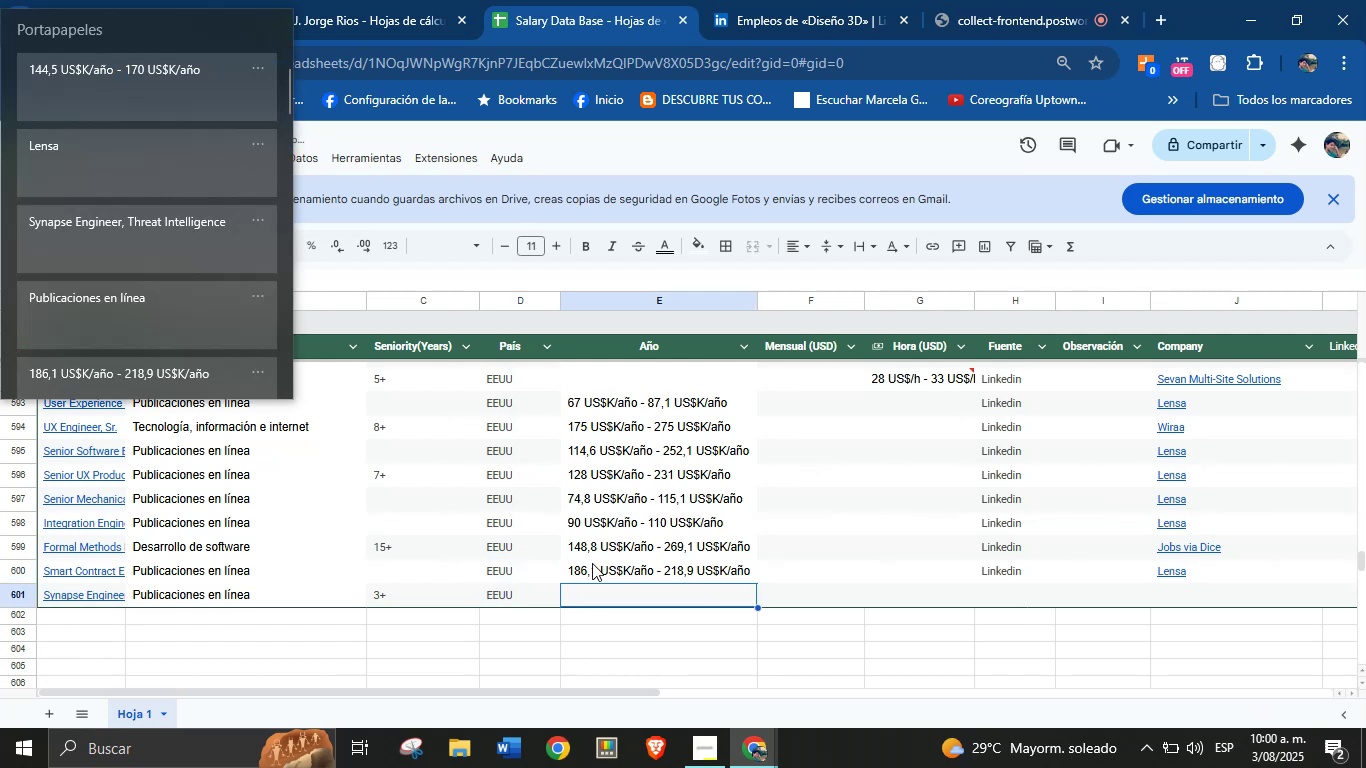 
key(Meta+V)
 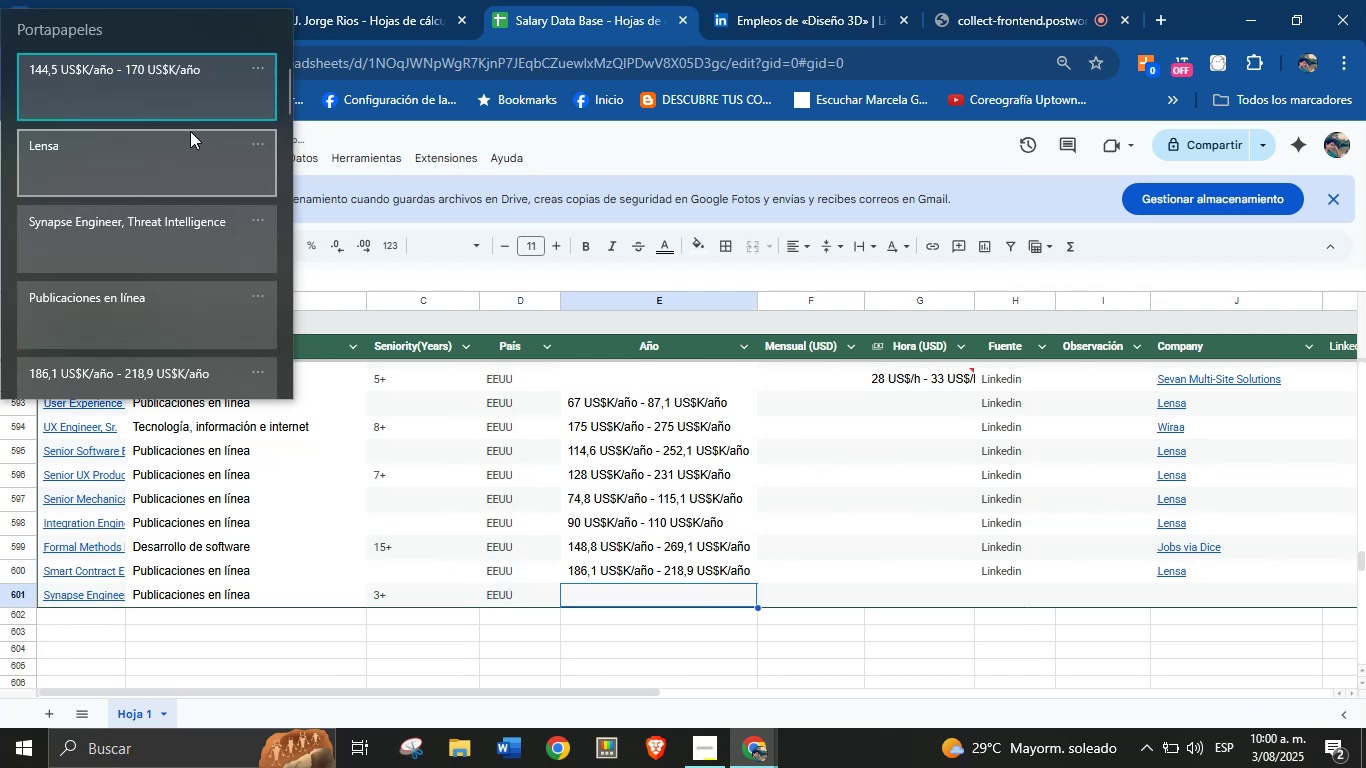 
left_click([183, 99])
 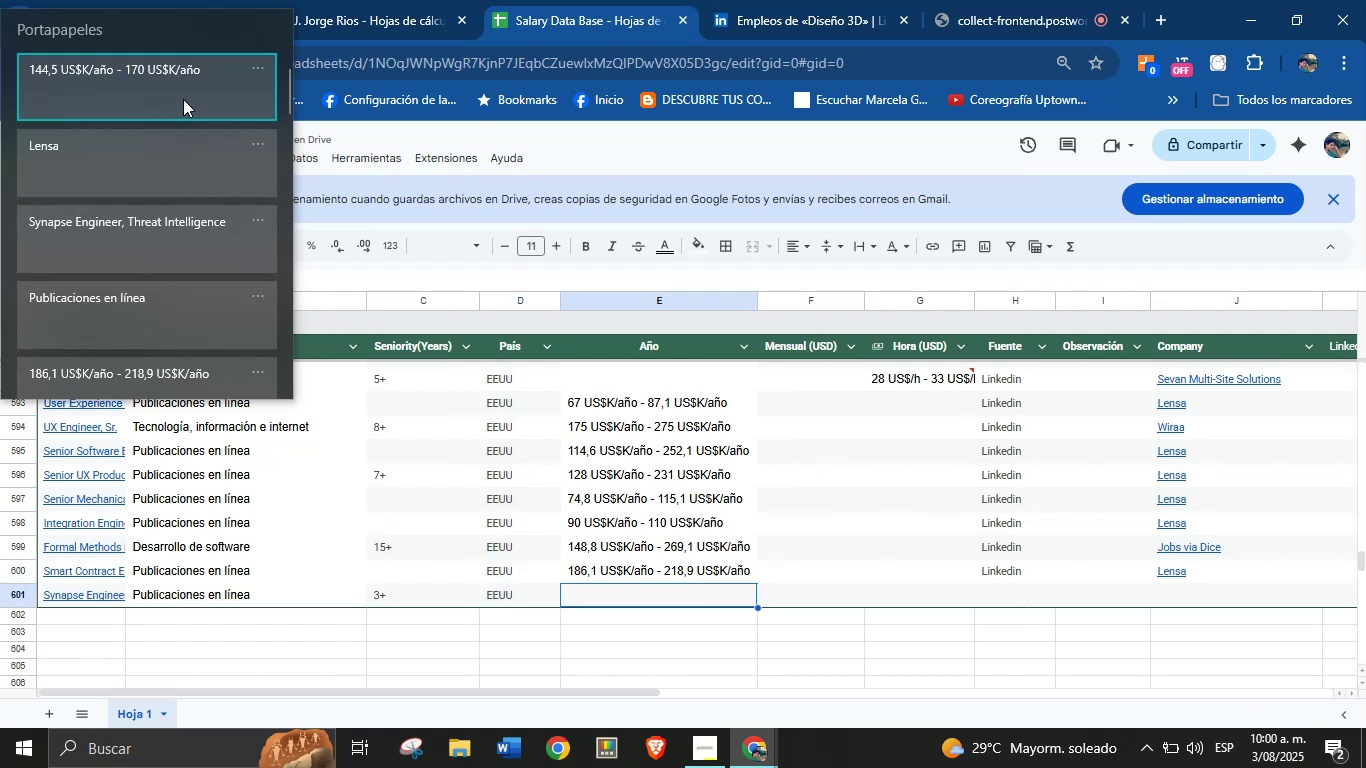 
key(Control+ControlLeft)
 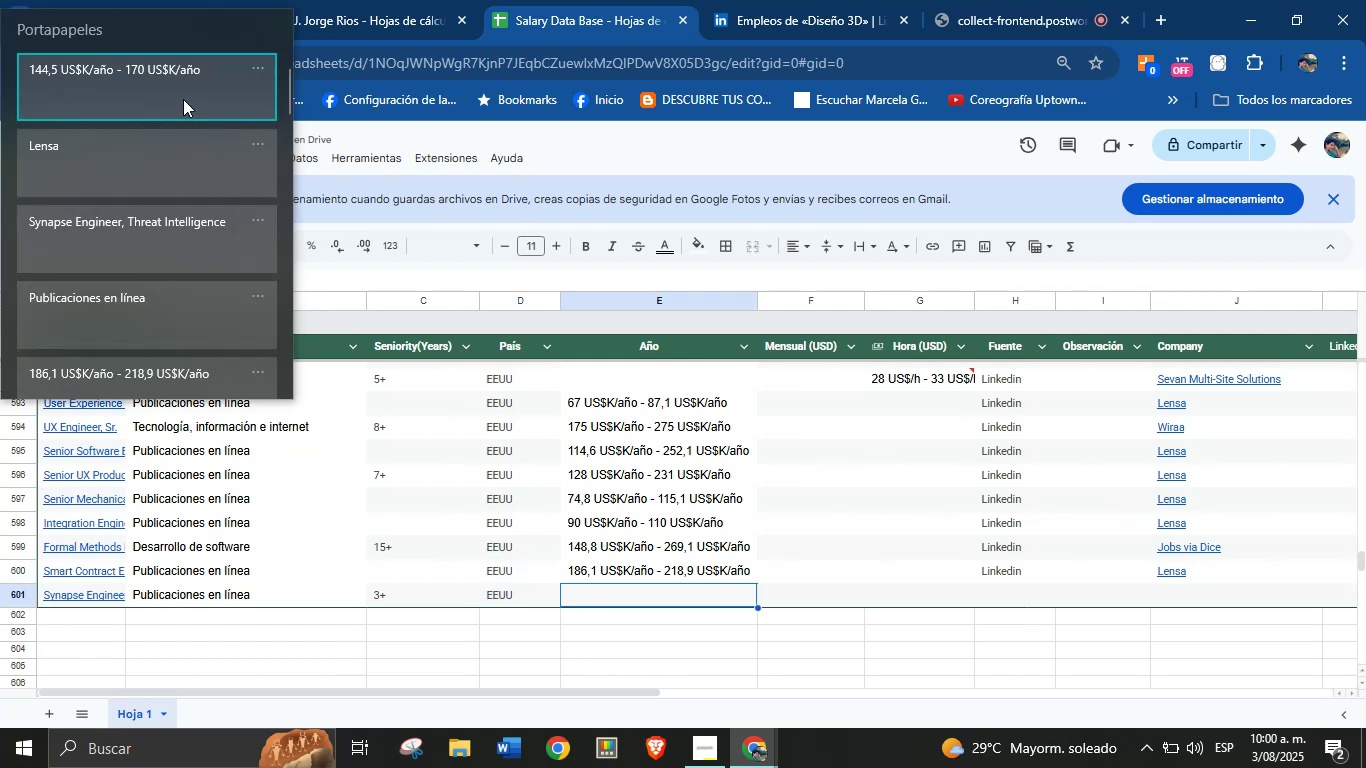 
key(Control+V)
 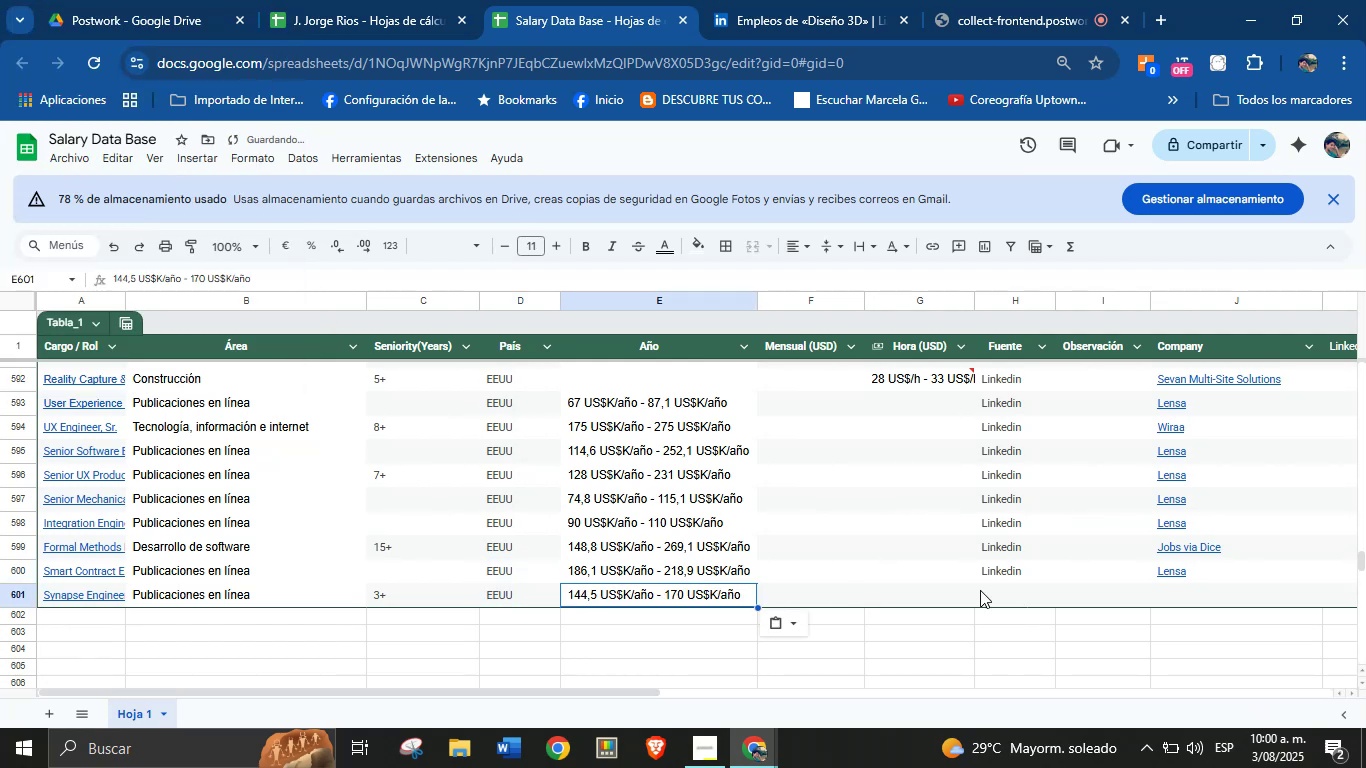 
left_click([1026, 582])
 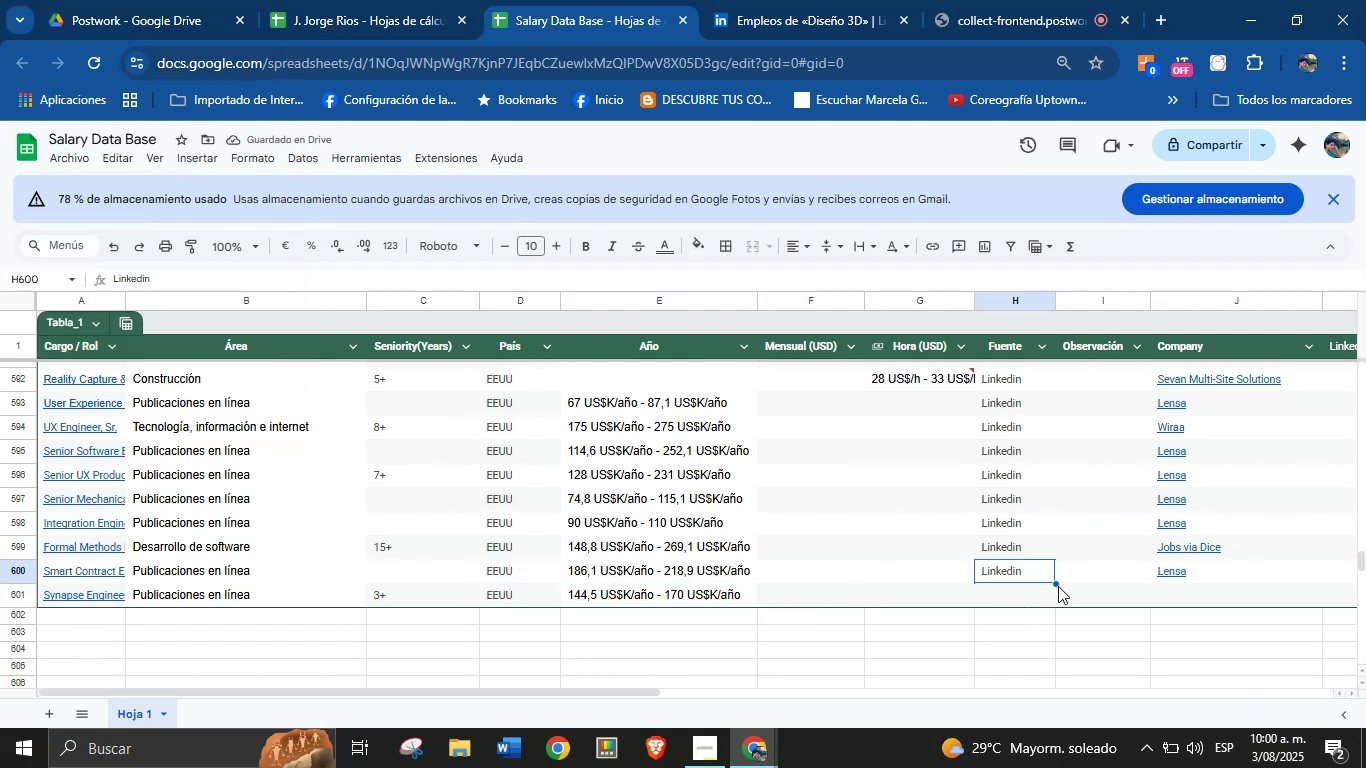 
left_click_drag(start_coordinate=[1058, 584], to_coordinate=[1057, 591])
 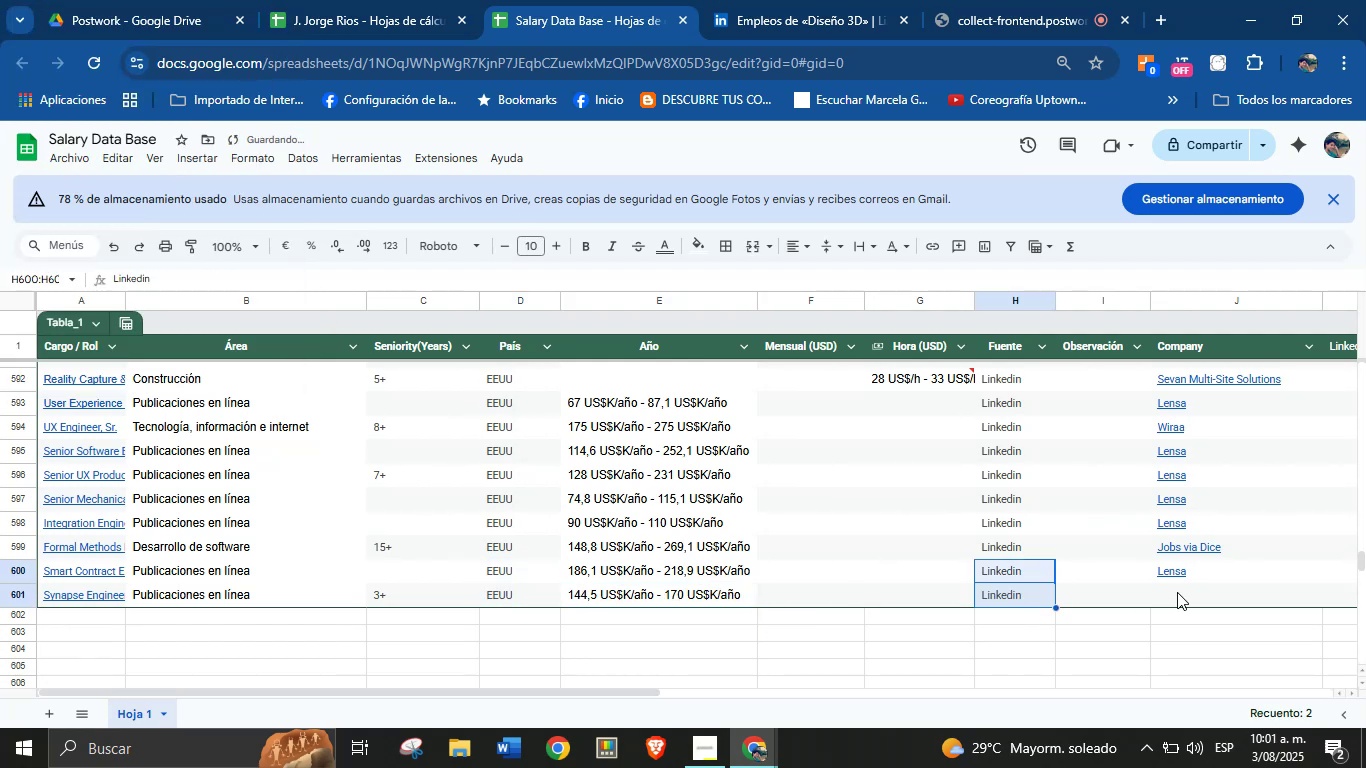 
left_click([1188, 595])
 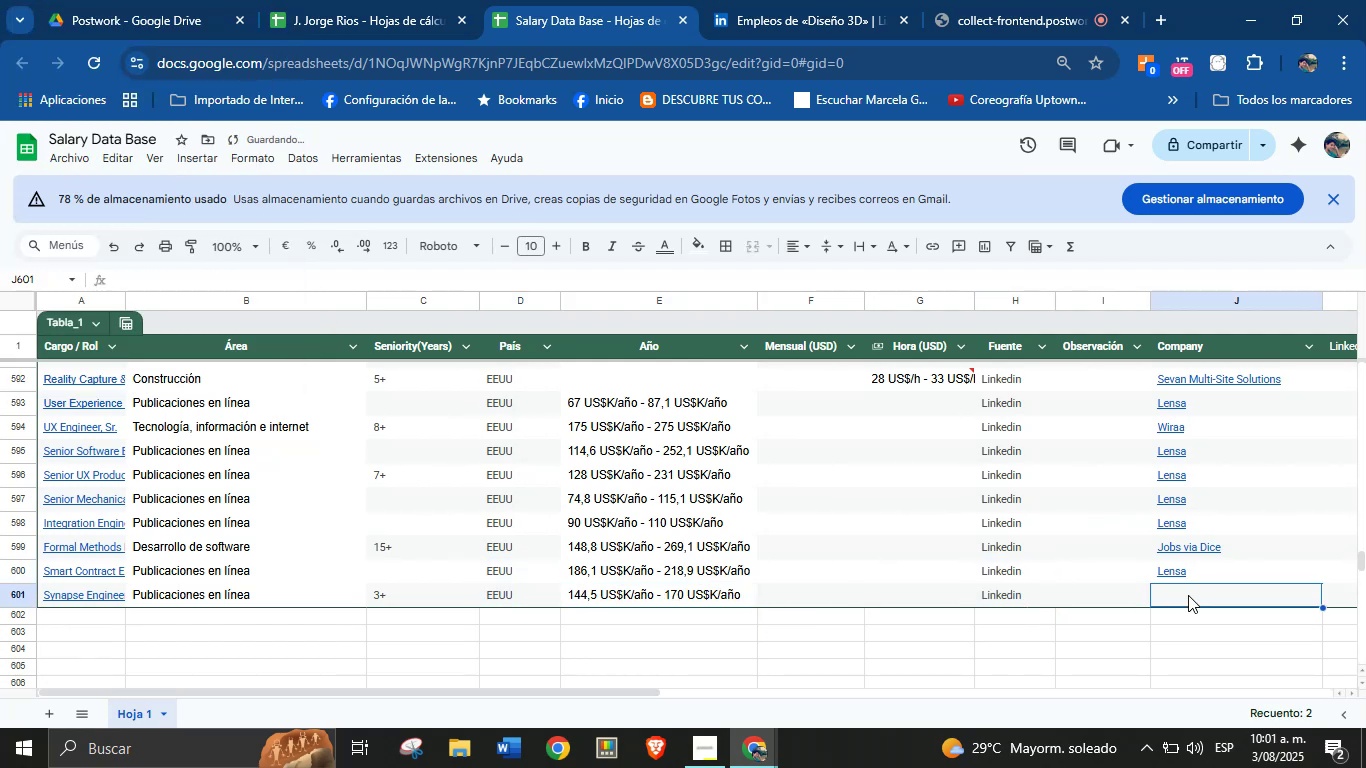 
key(Meta+MetaLeft)
 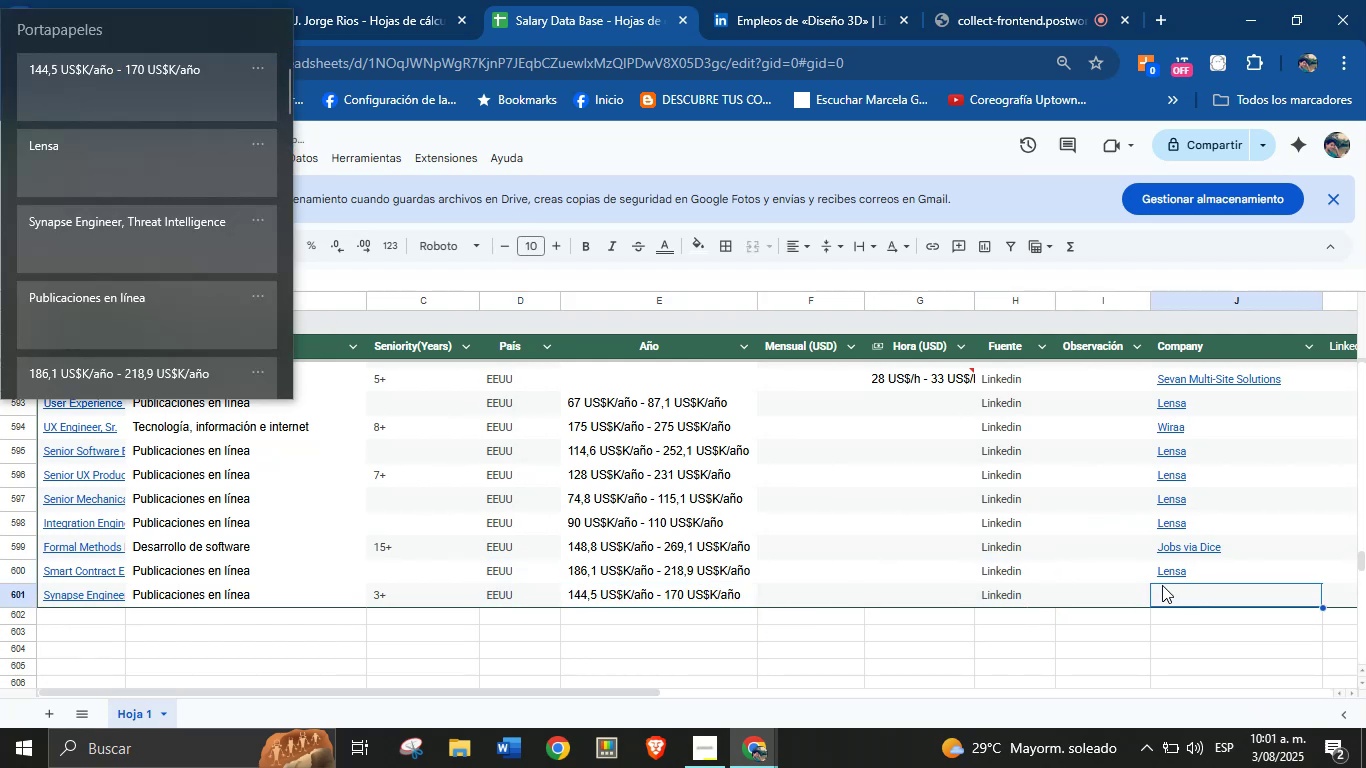 
key(Meta+MetaLeft)
 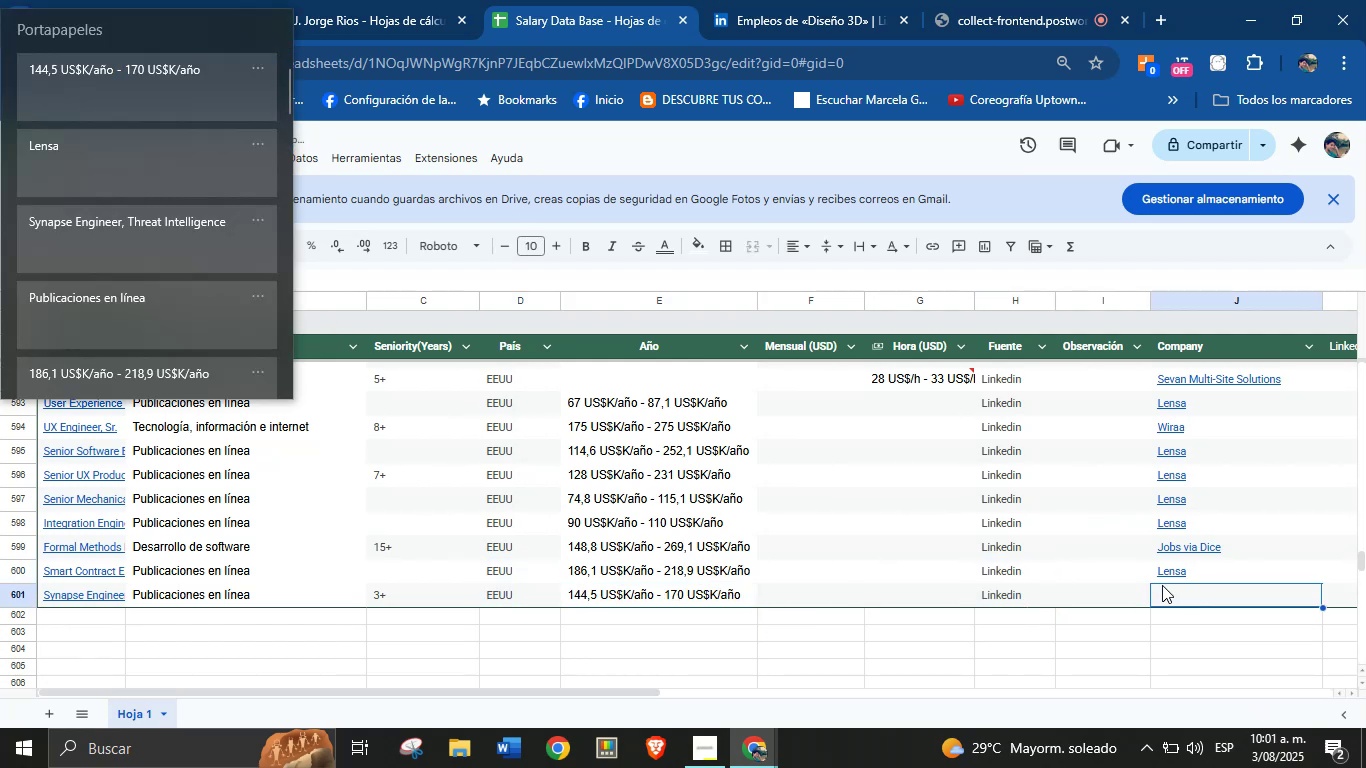 
key(Meta+V)
 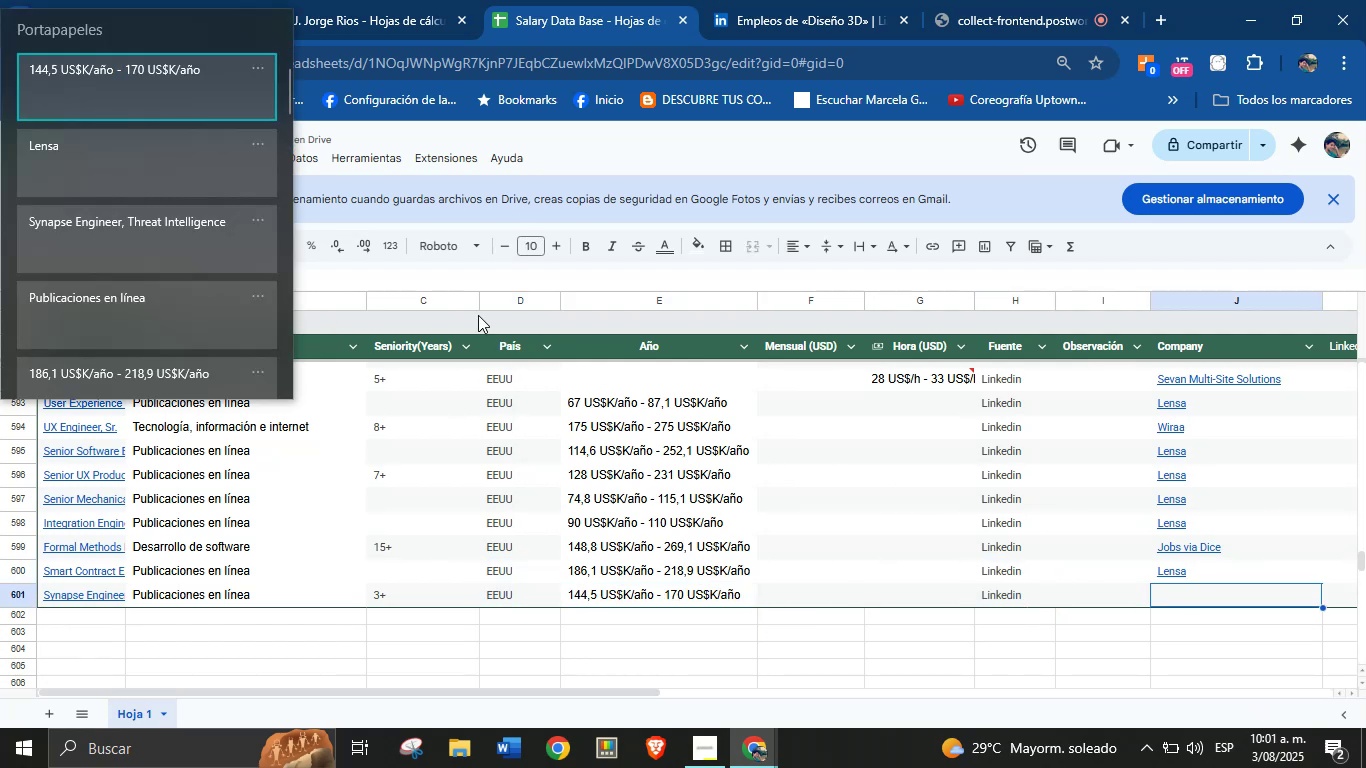 
left_click([168, 149])
 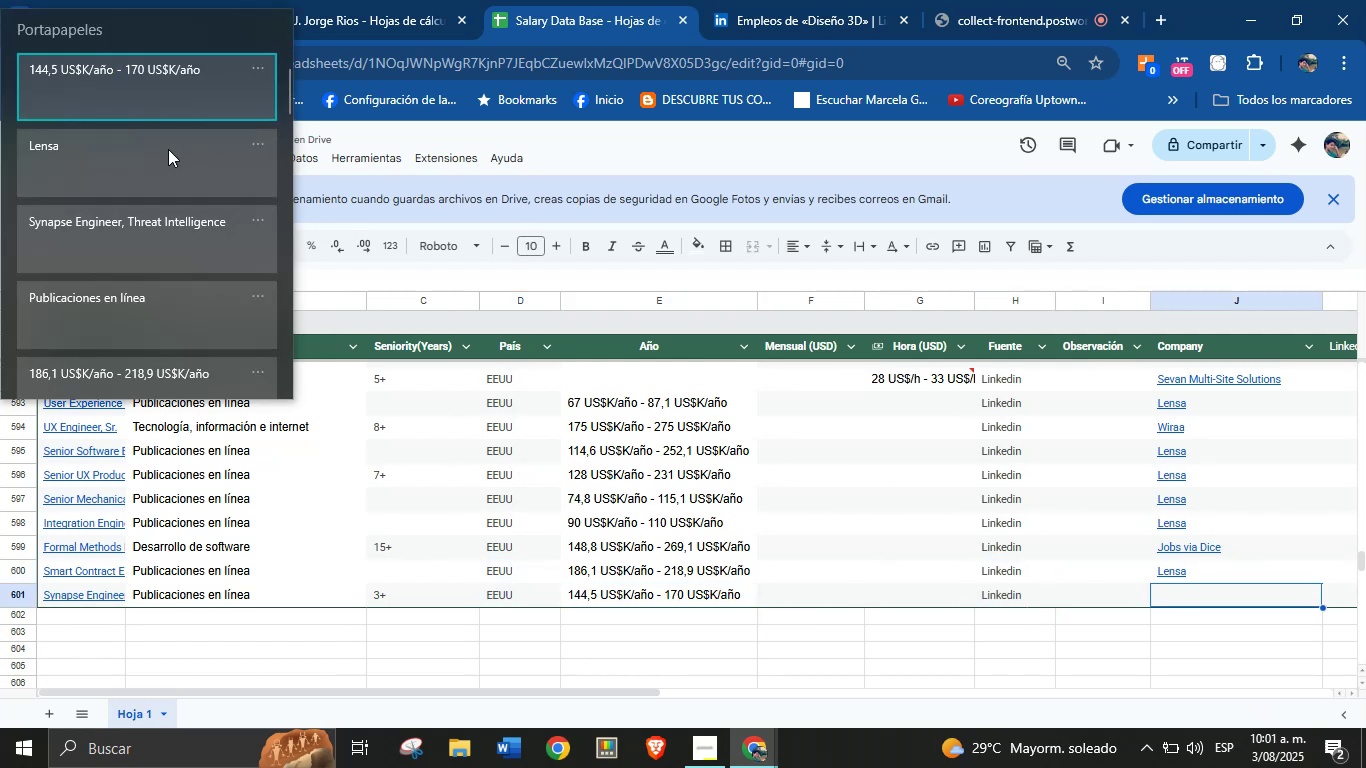 
key(Control+ControlLeft)
 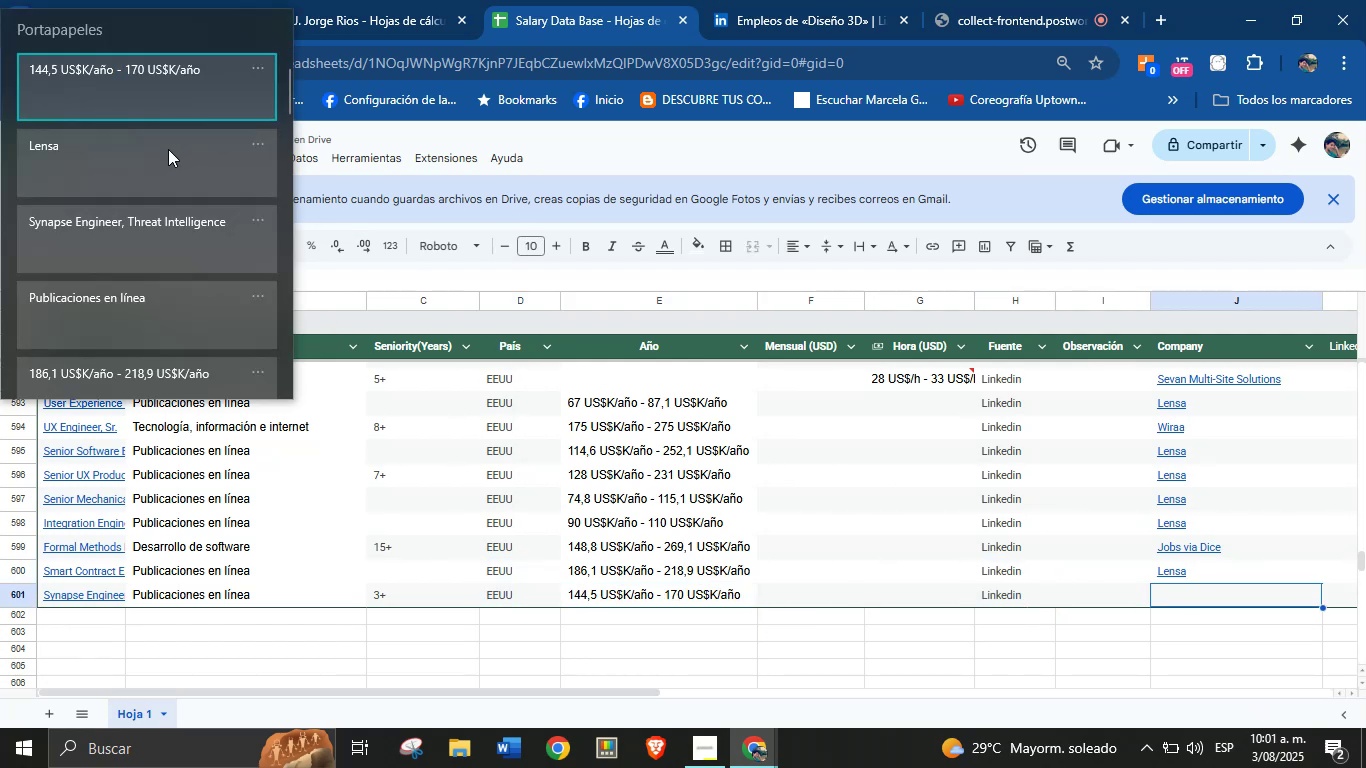 
key(Control+V)
 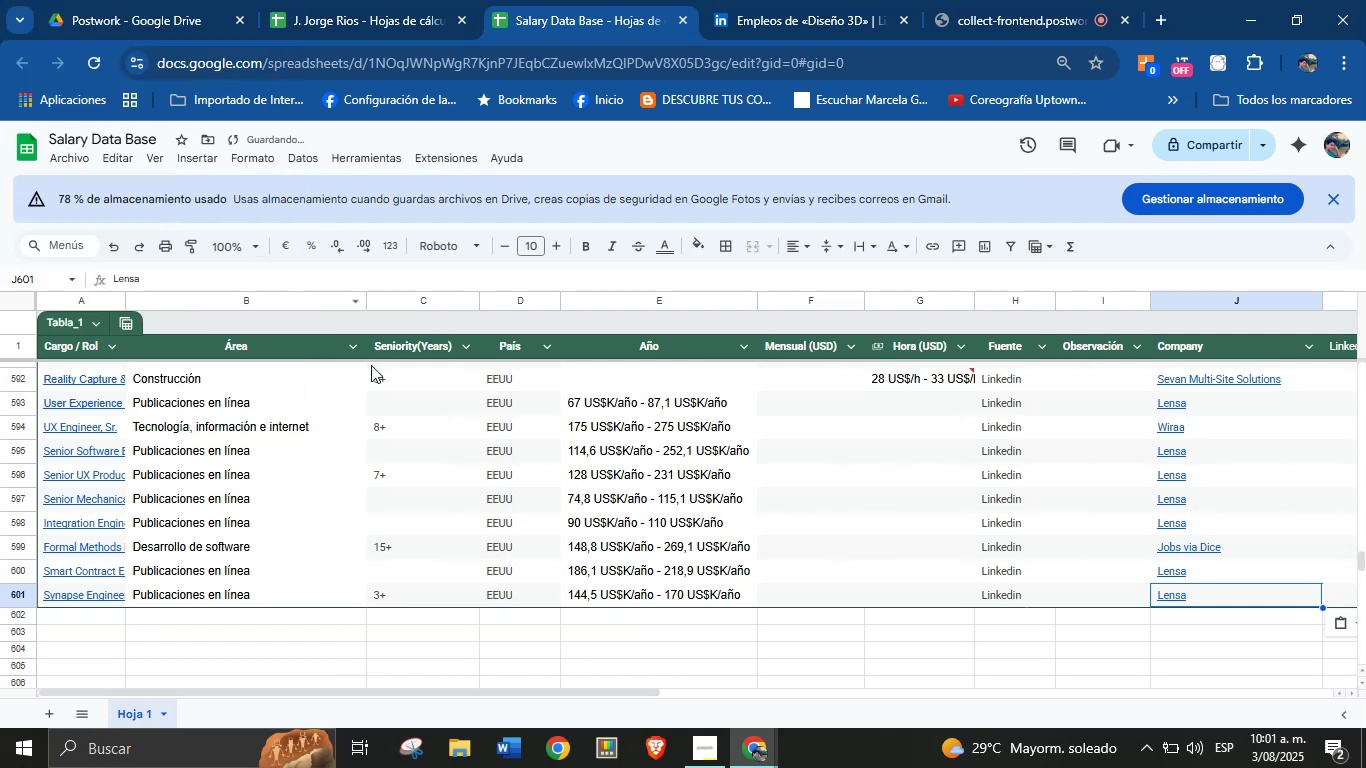 
scroll: coordinate [381, 459], scroll_direction: down, amount: 1.0
 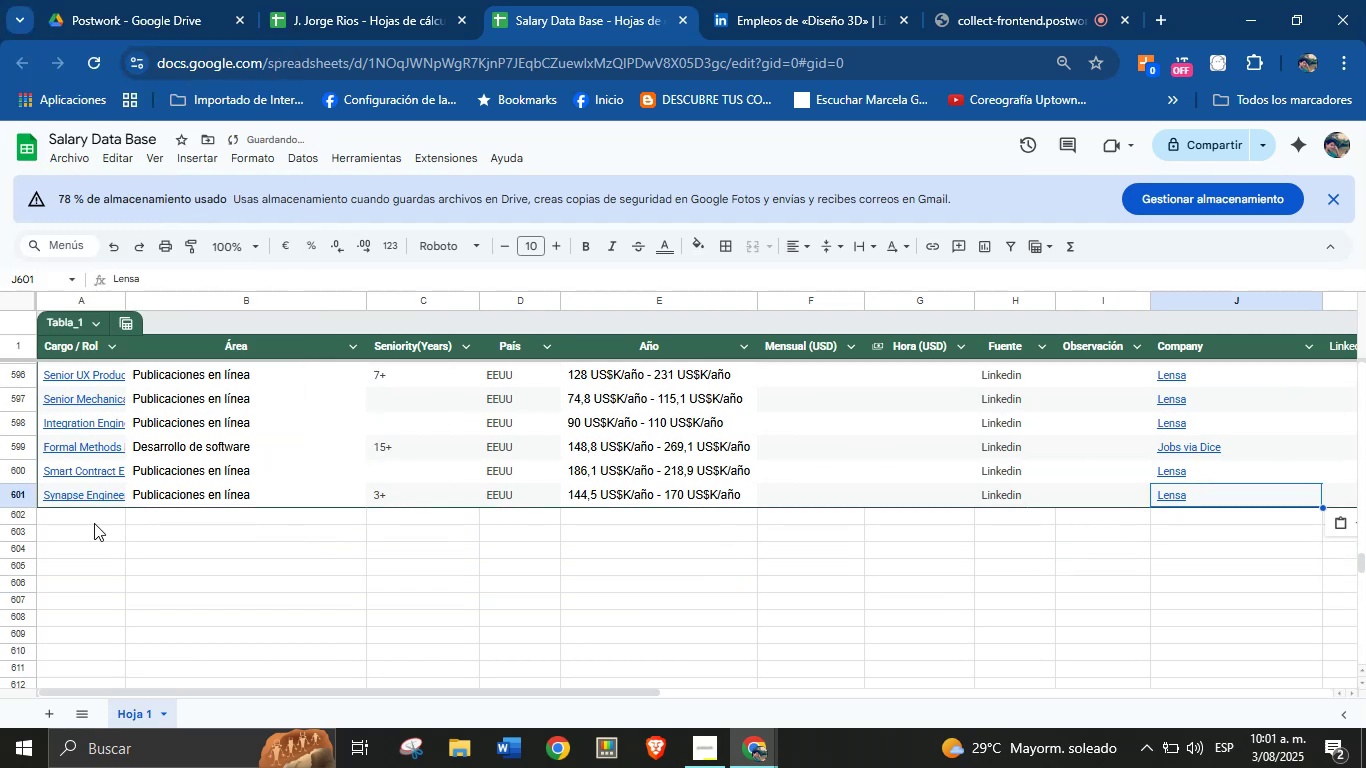 
left_click([74, 517])
 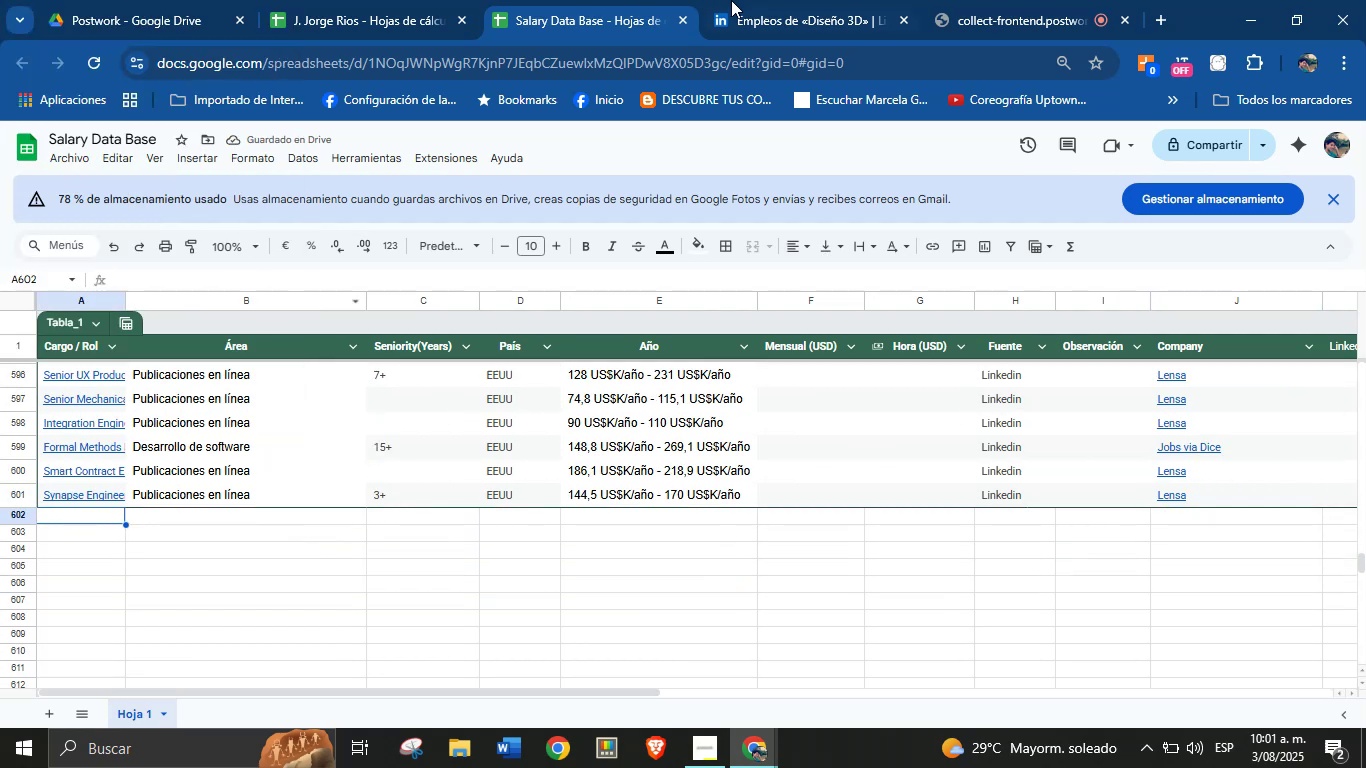 
left_click([801, 0])
 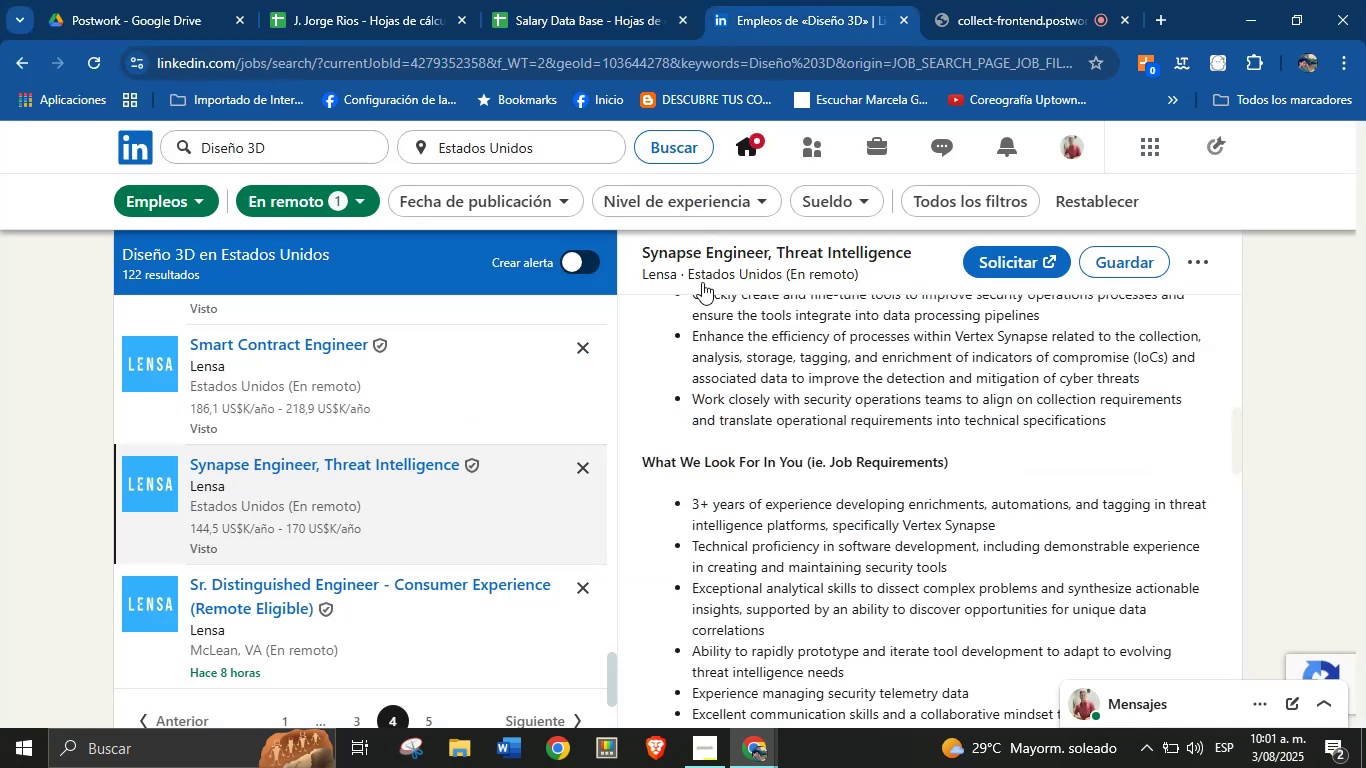 
scroll: coordinate [511, 461], scroll_direction: down, amount: 1.0
 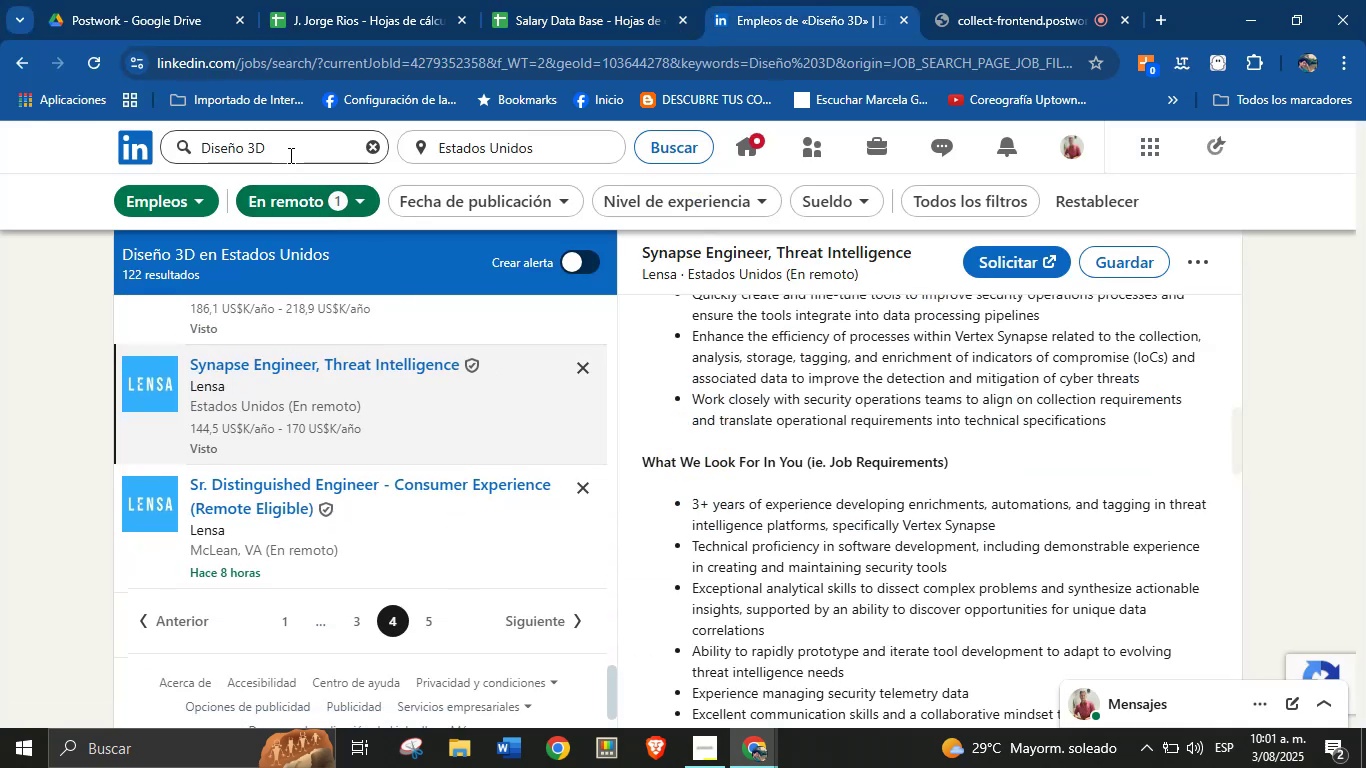 
double_click([289, 155])
 